 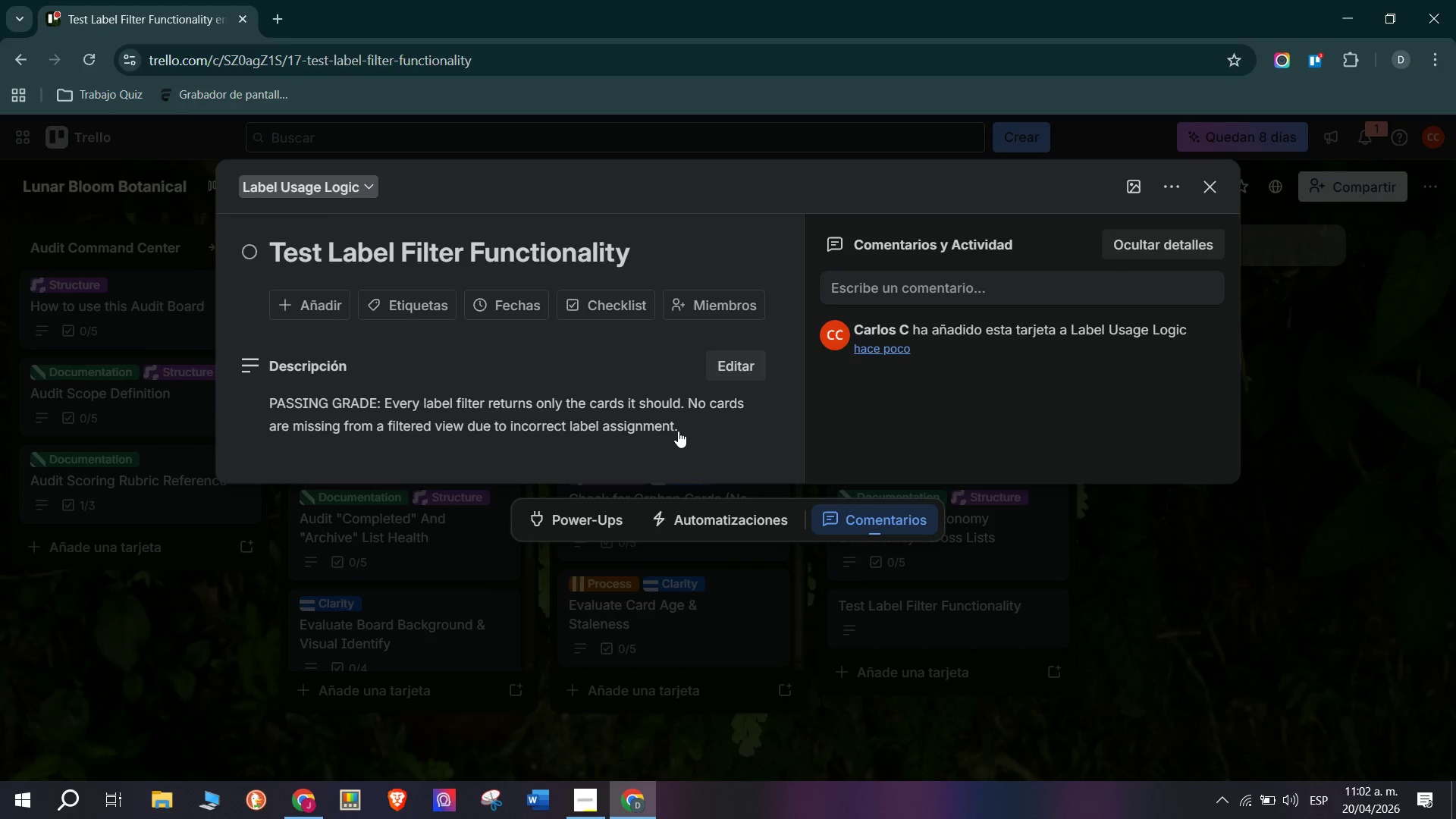 
key(Space)
 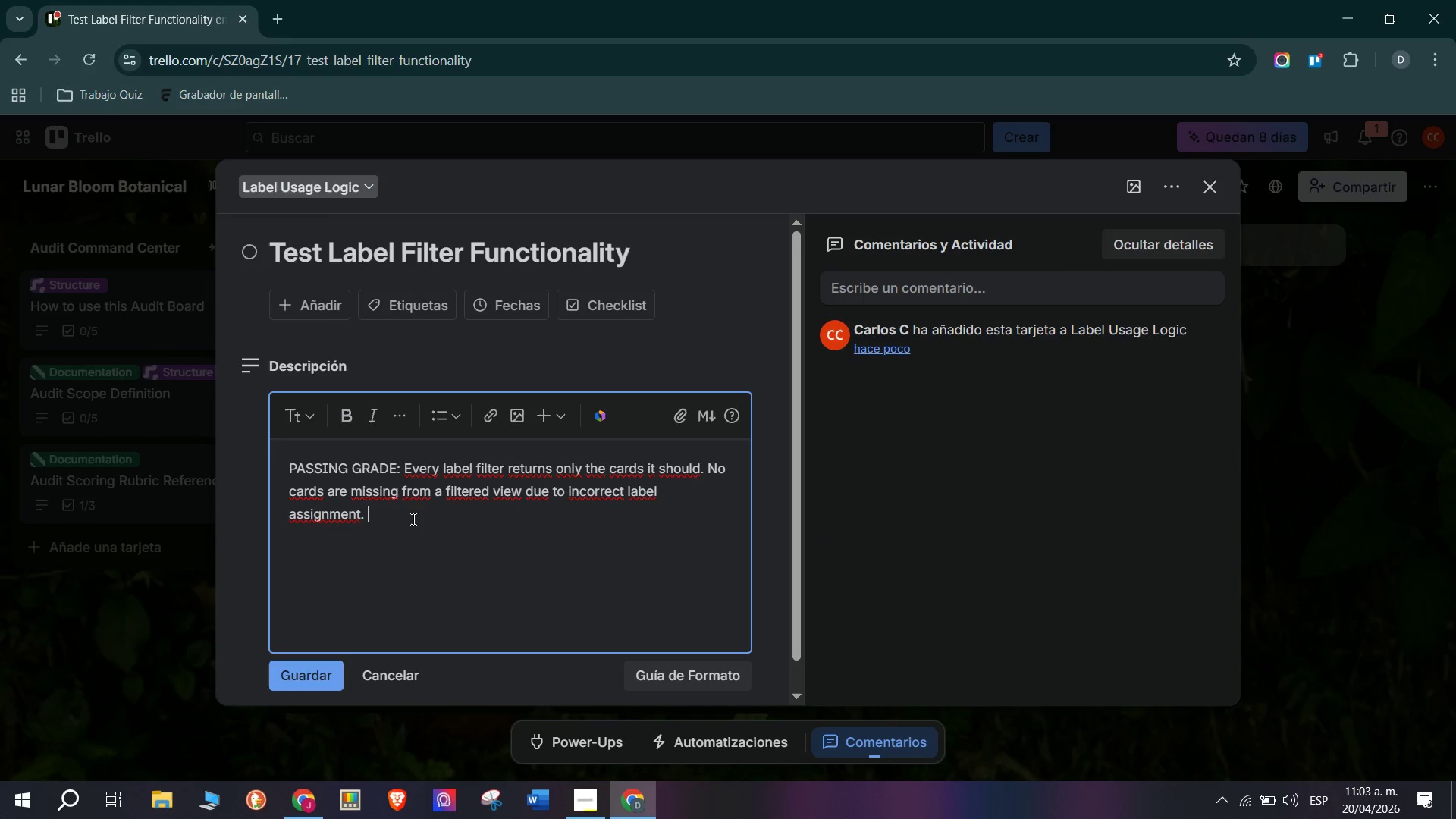 
key(Enter)
 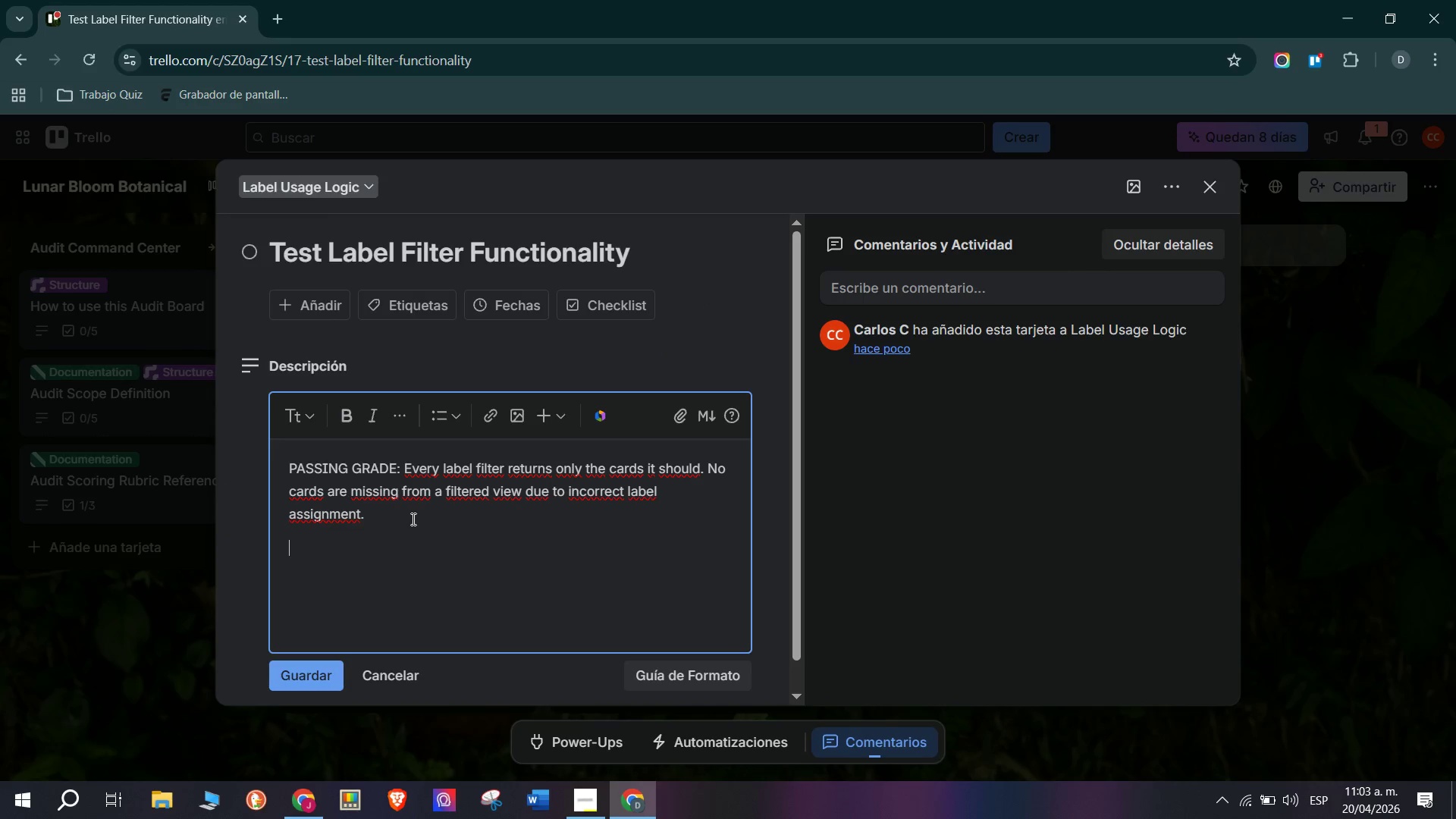 
type(Test each laberl)
key(Backspace)
key(Backspace)
type(l filter individual)
 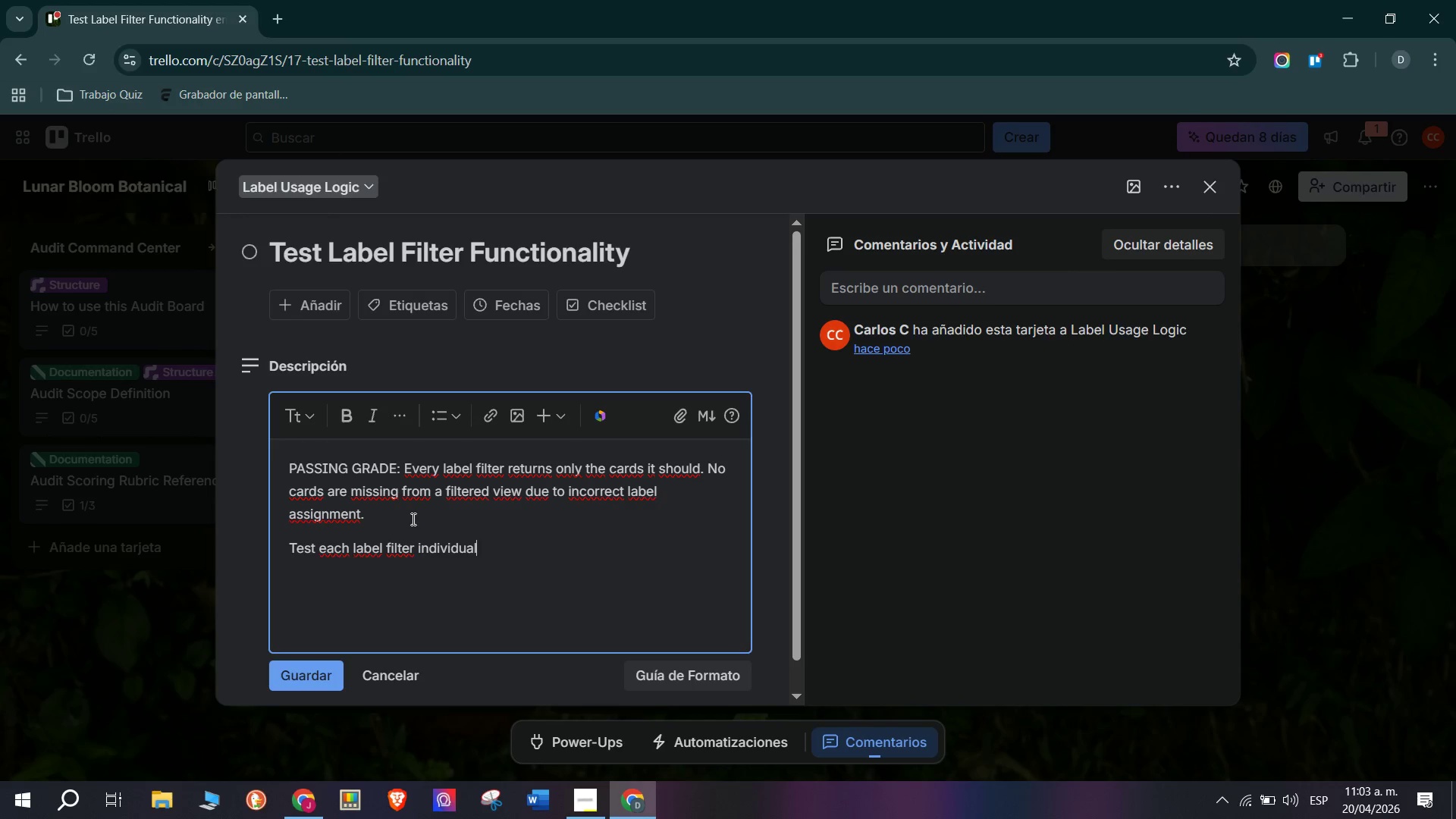 
type(ly and document the expected vs actual card count for each.)
 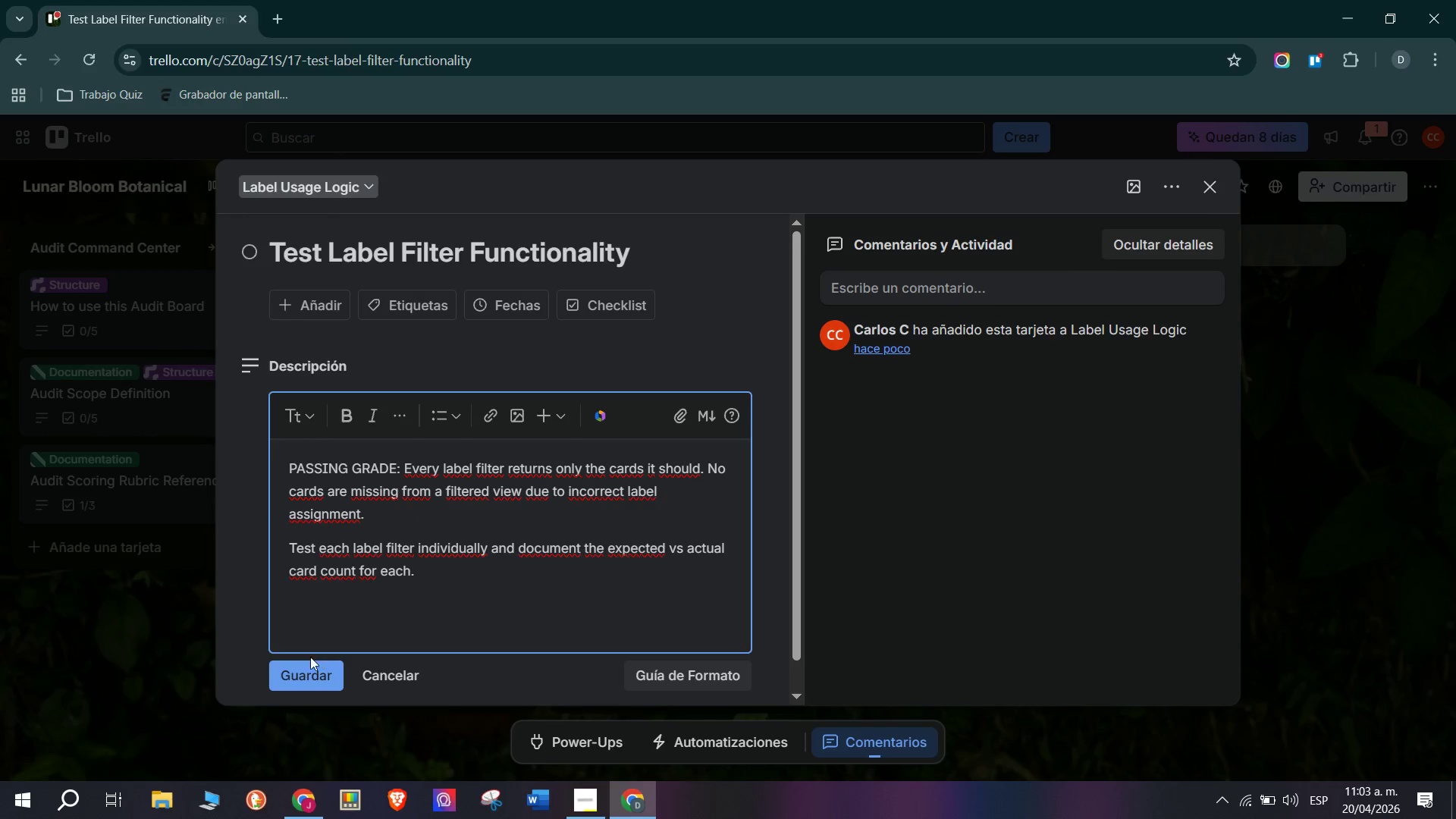 
left_click([304, 679])
 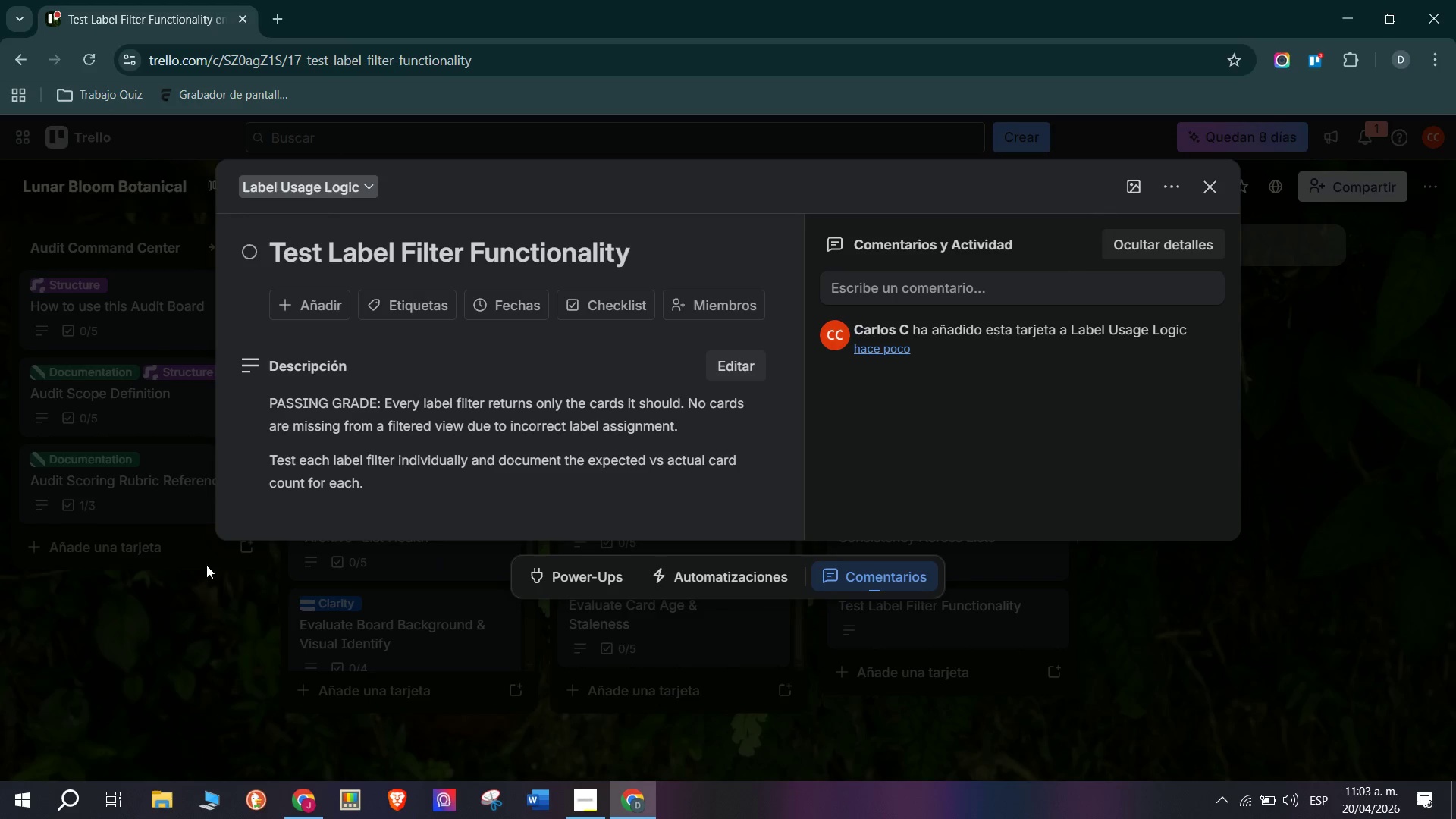 
scroll: coordinate [430, 378], scroll_direction: down, amount: 1.0
 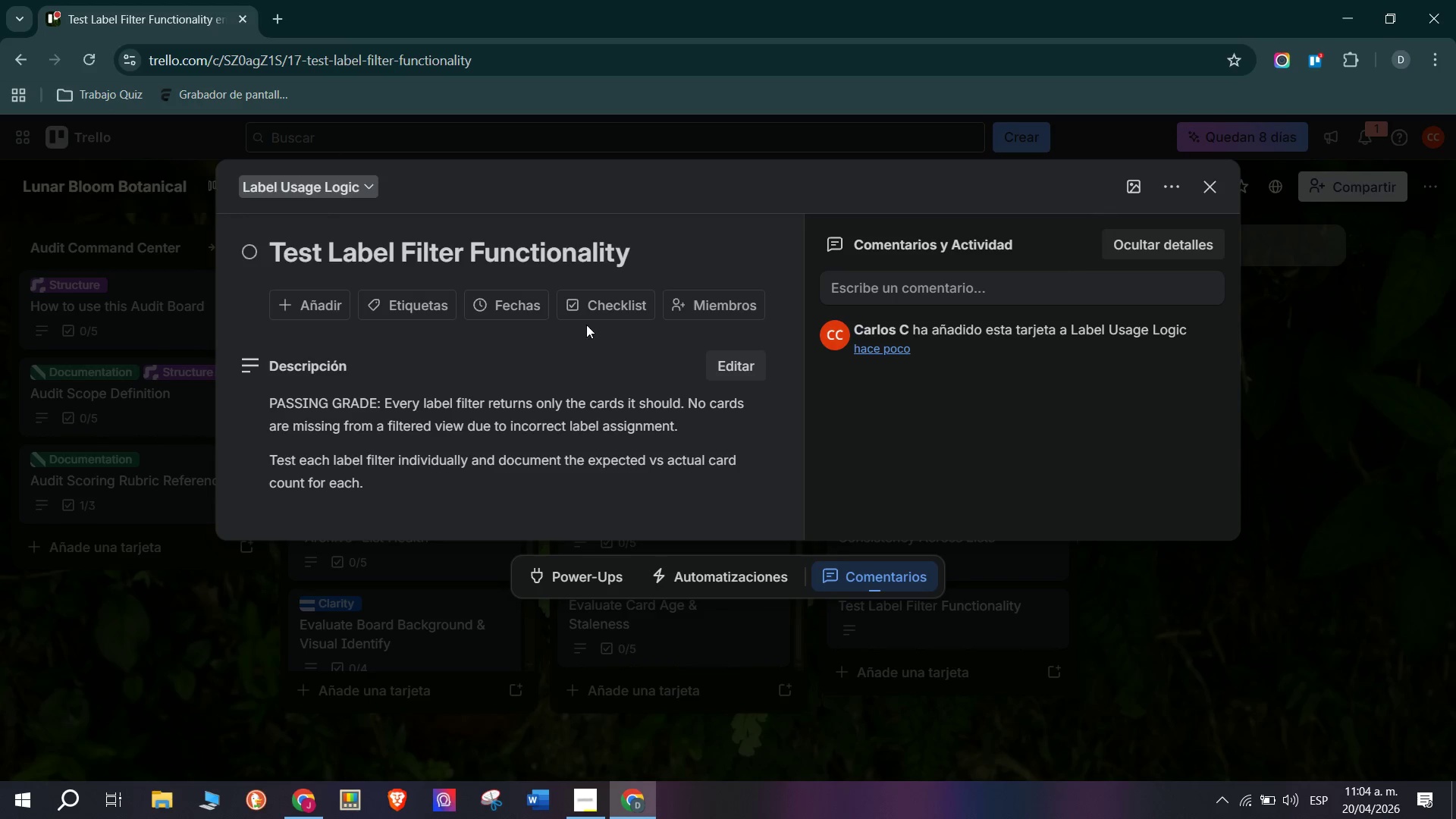 
left_click([598, 294])
 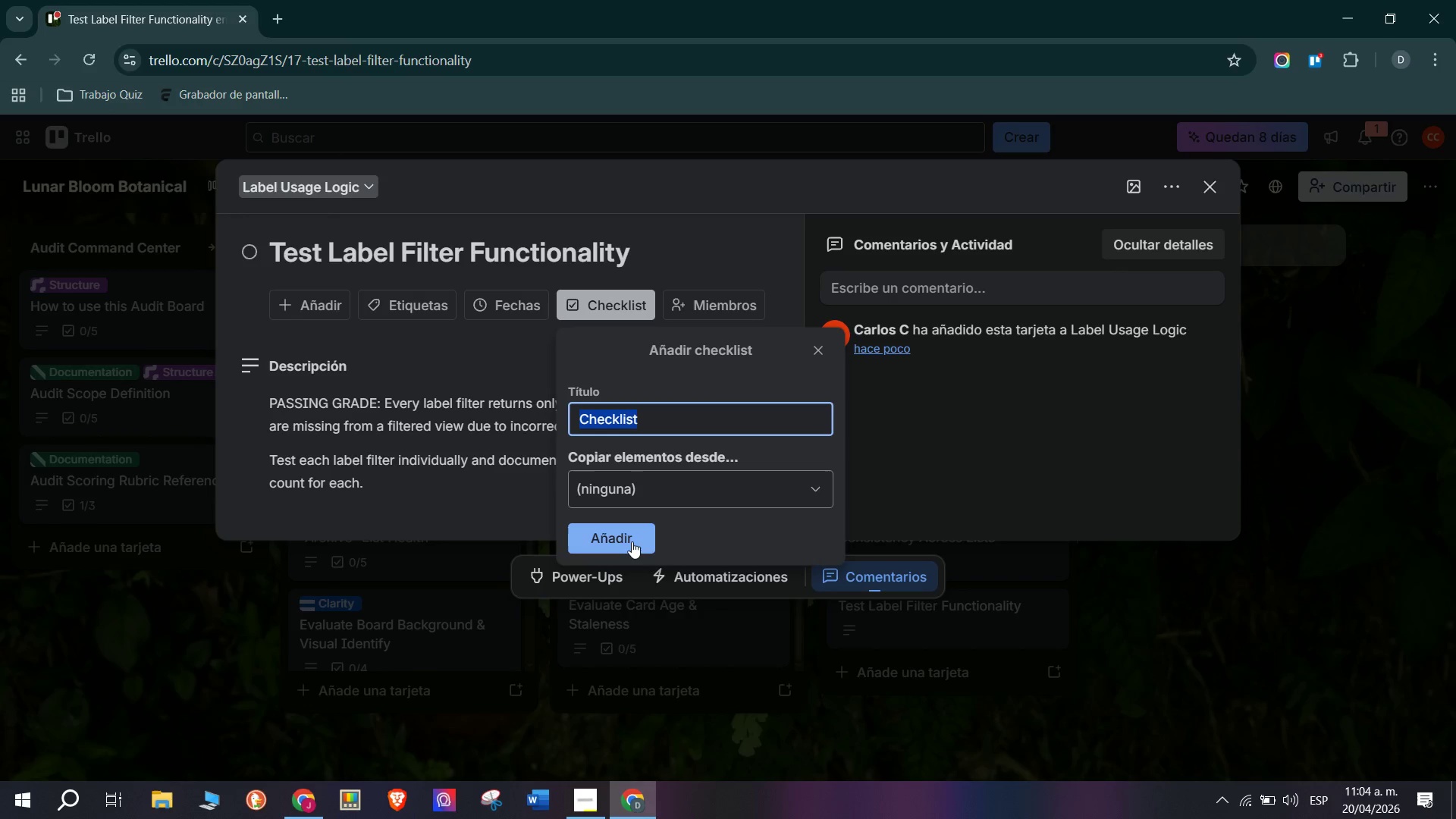 
left_click([632, 539])
 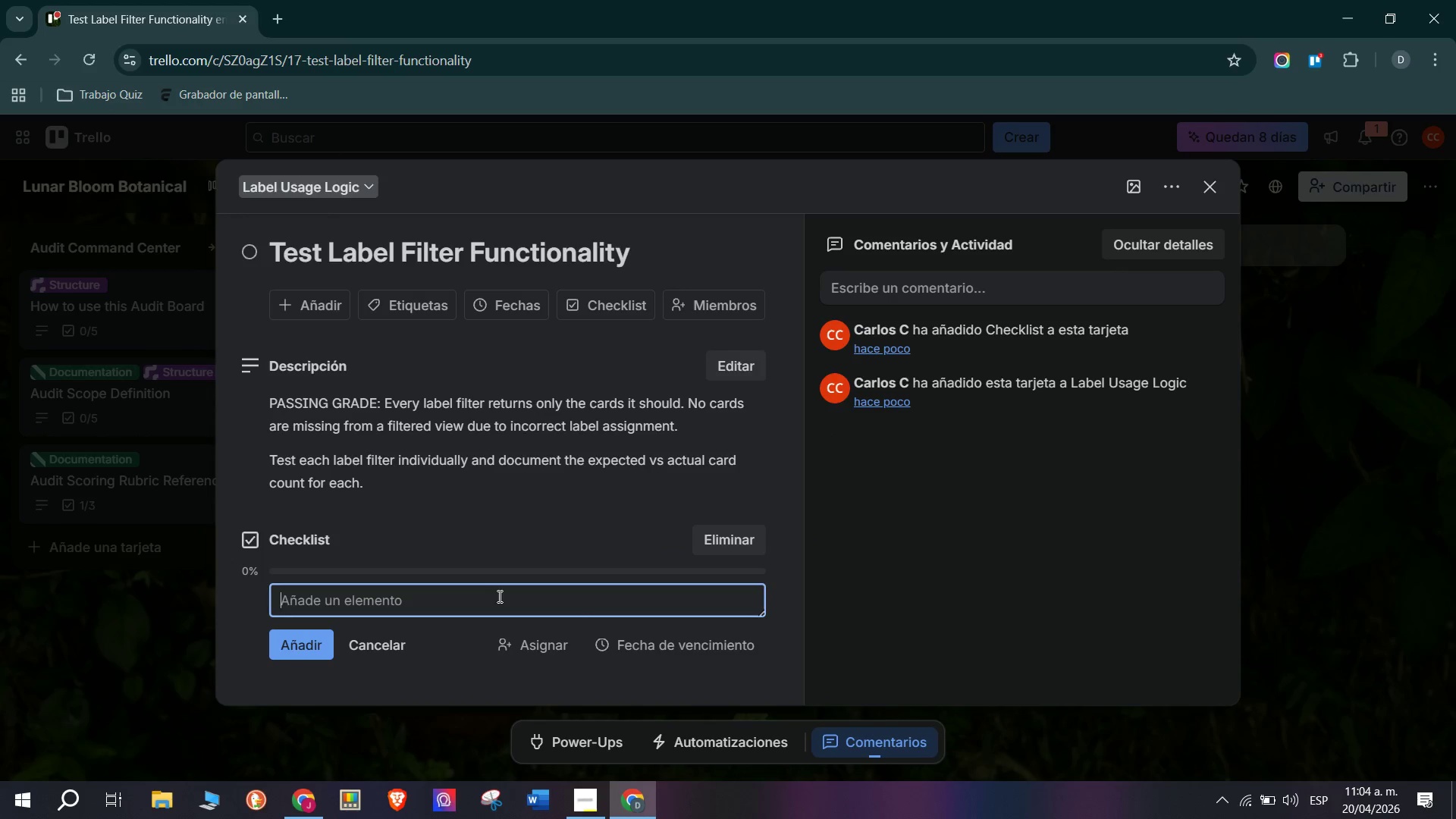 
wait(6.66)
 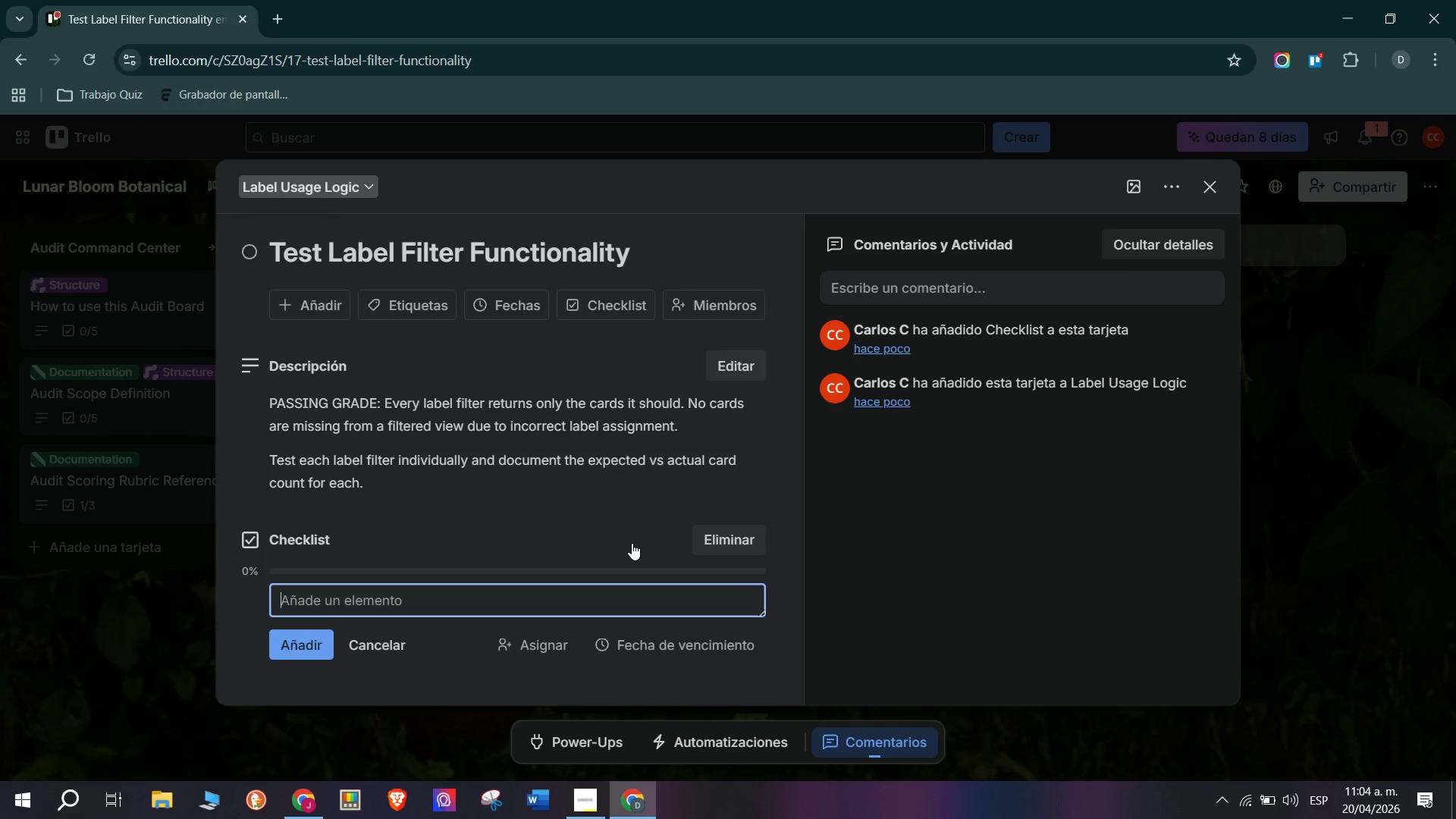 
type(V)
key(Backspace)
type(Cilv)
key(Backspace)
type(ck each `)
key(Backspace)
type(label filter and record card count returnds)
key(Backspace)
key(Backspace)
type(ed)
 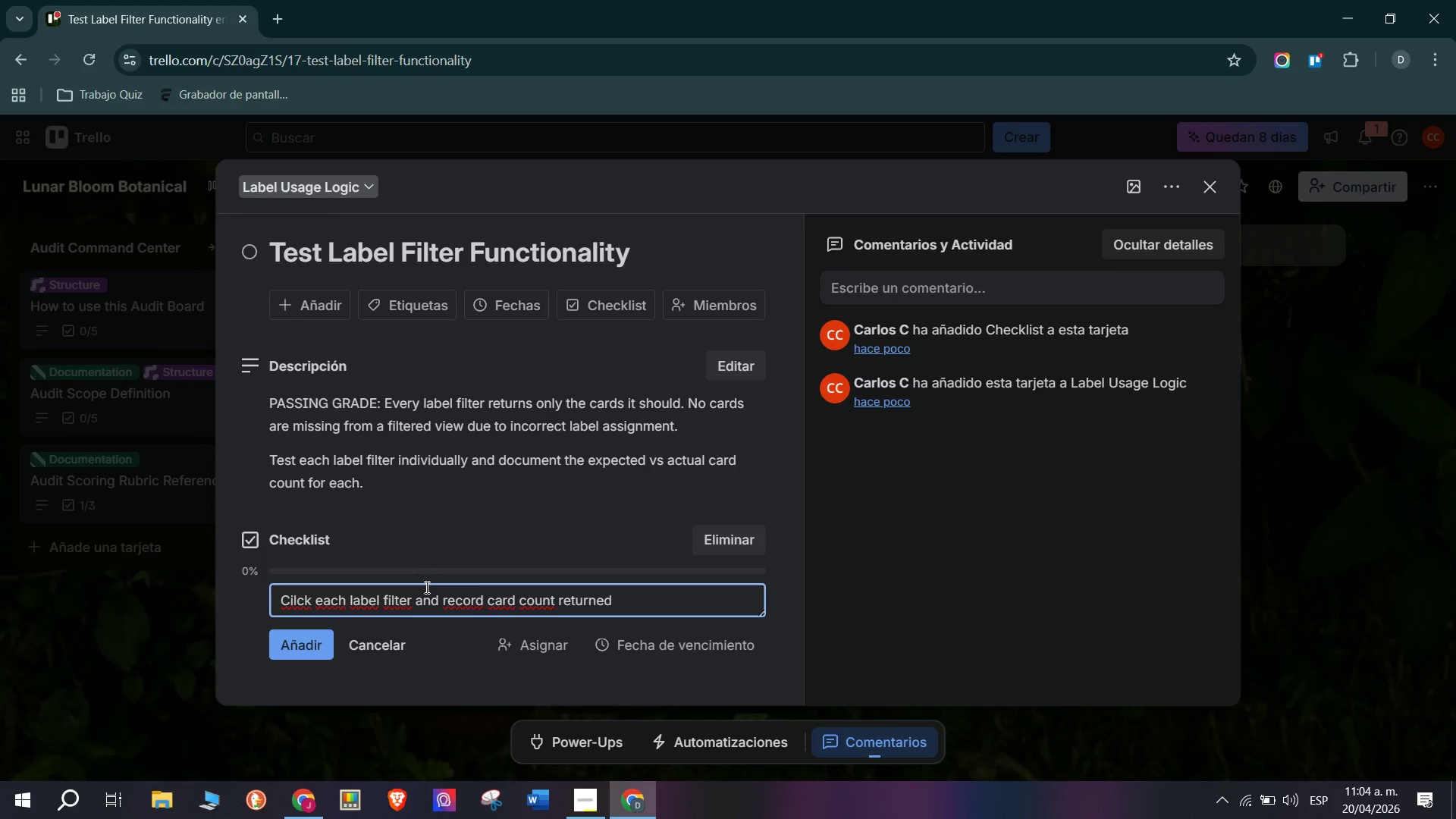 
key(Enter)
 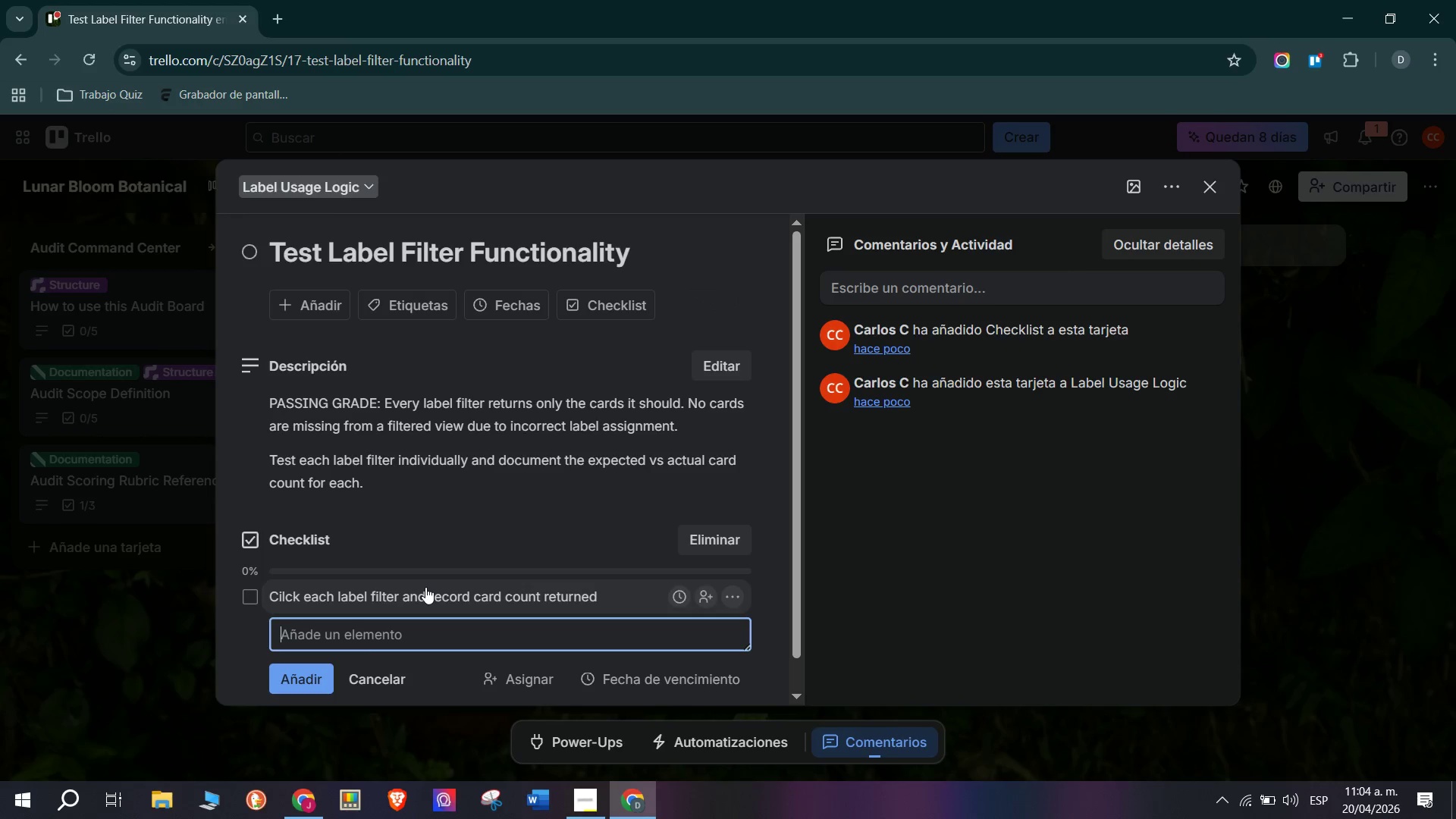 
type(Compare filtered count to expected count from label audit)
 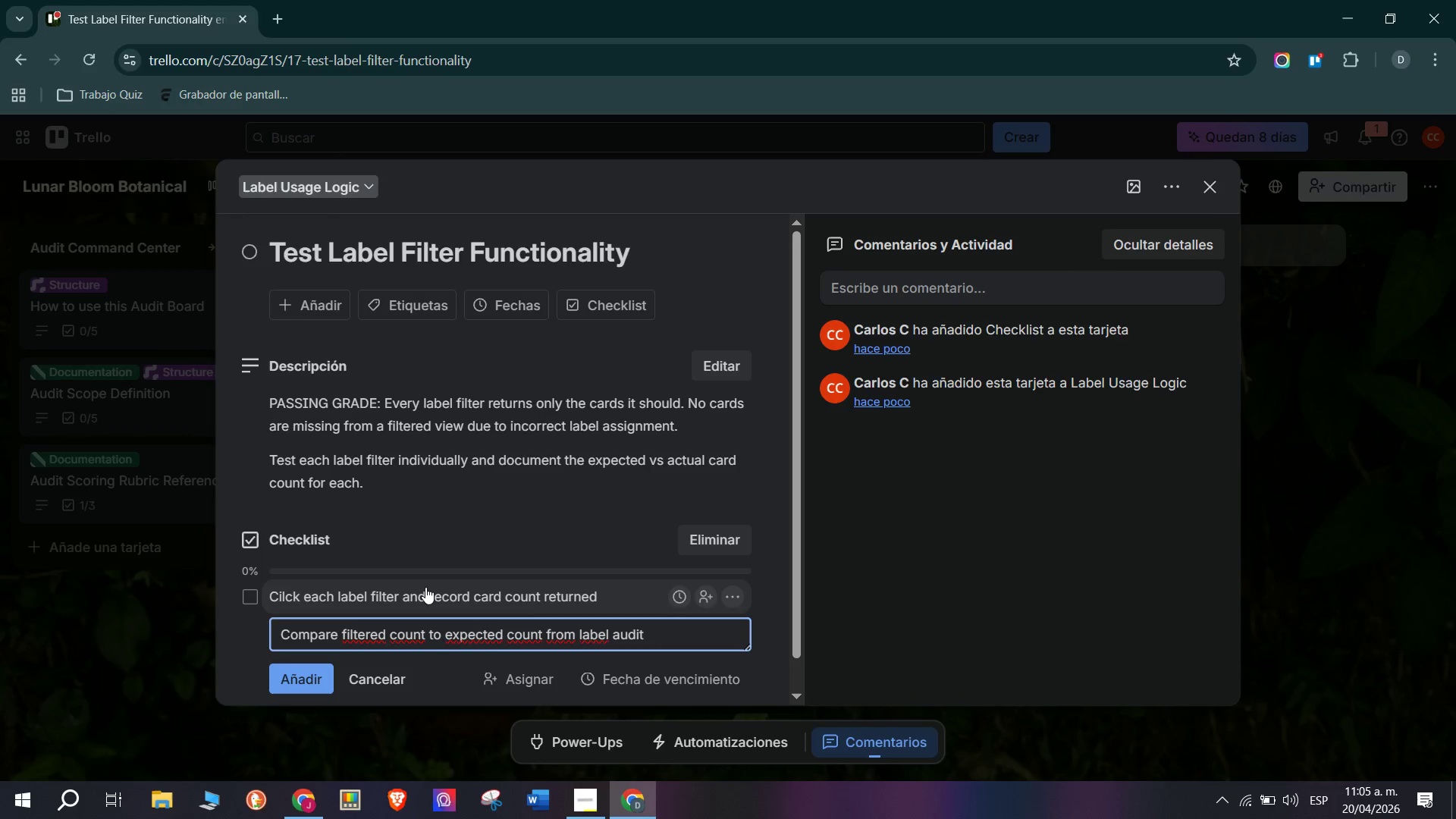 
key(Enter)
 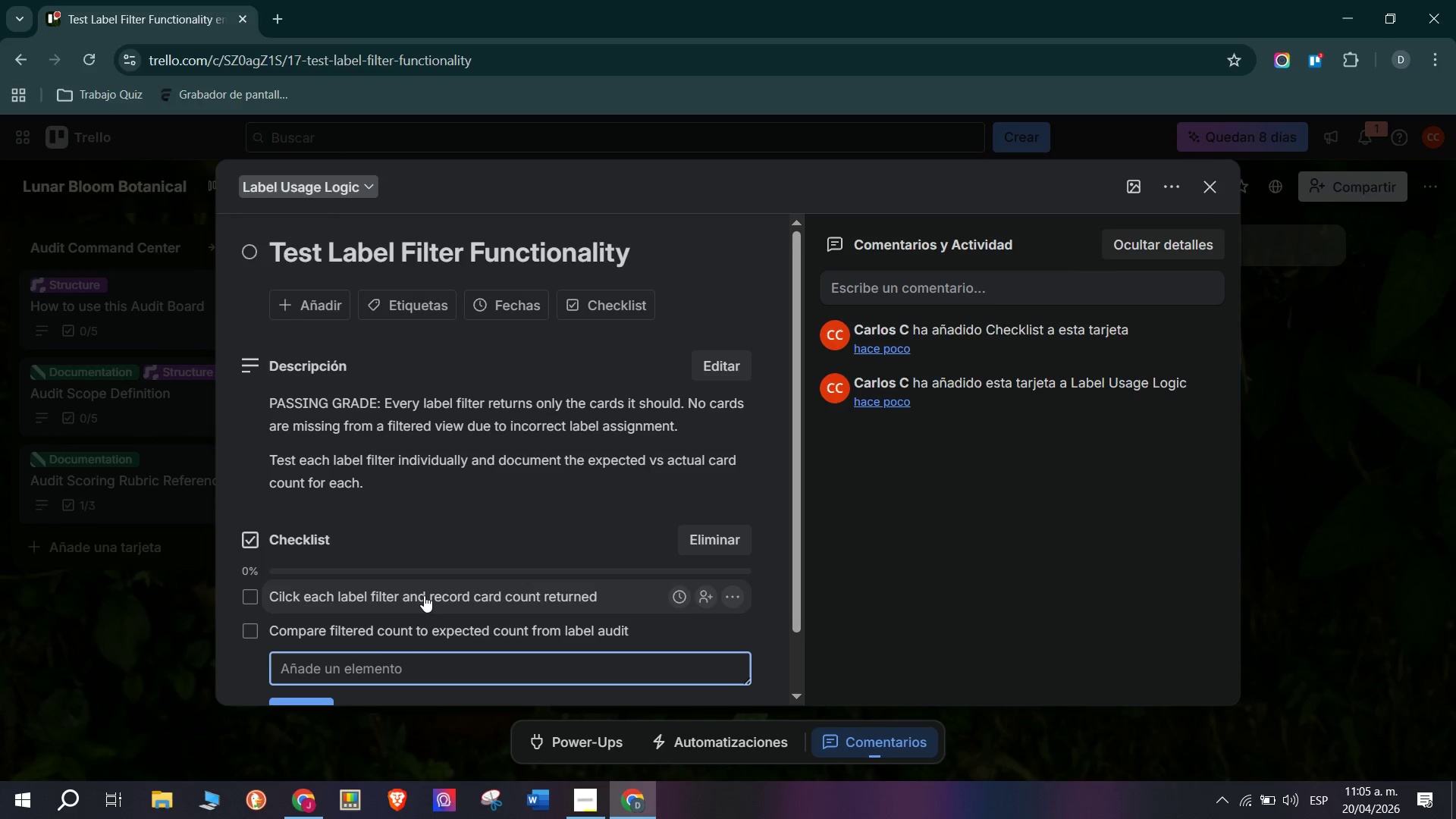 
type(Chweck)
key(Backspace)
key(Backspace)
key(Backspace)
key(Backspace)
key(Backspace)
type(heck if any cards )
 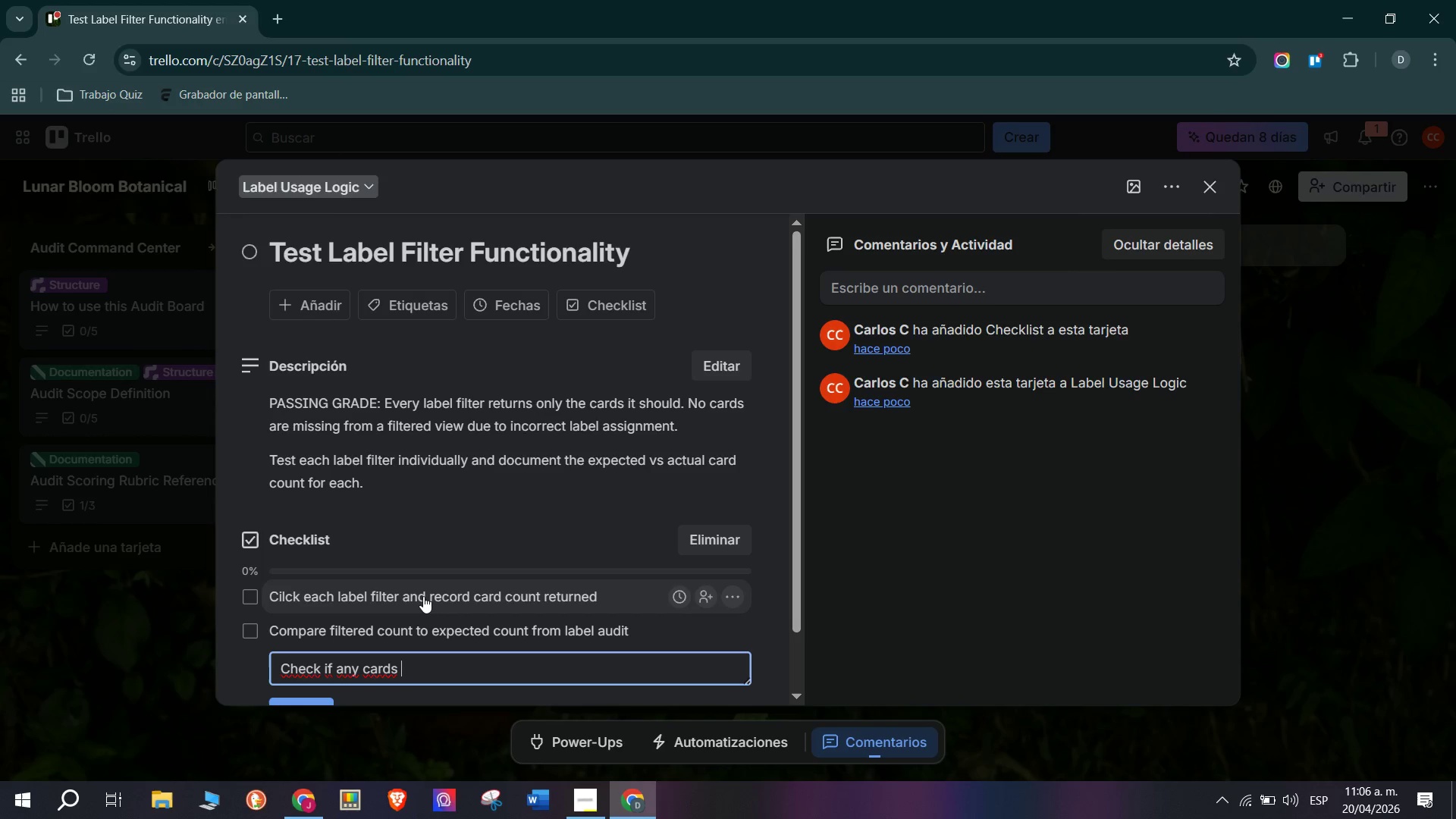 
wait(53.78)
 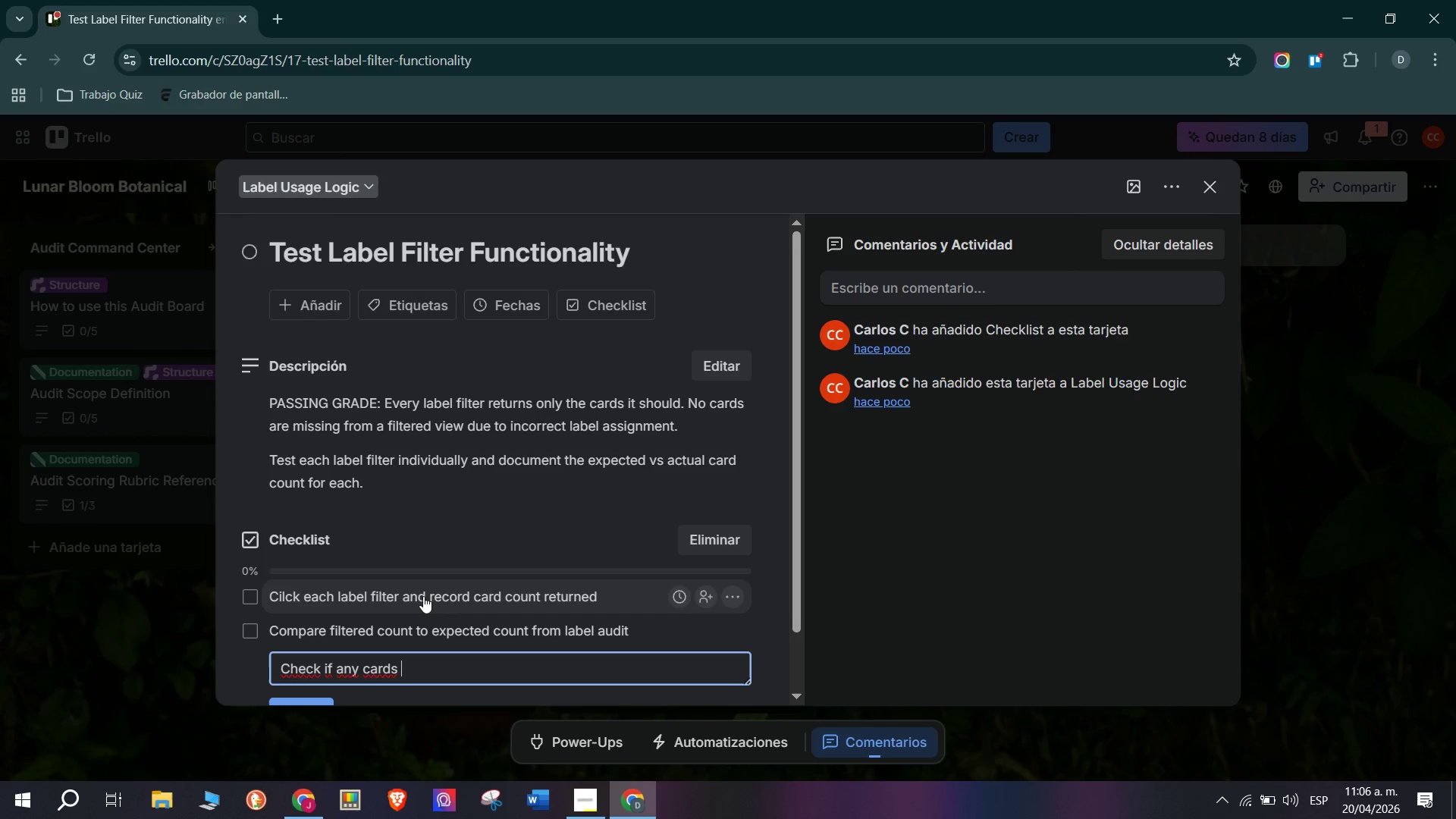 
type(appear in the wrong filter results)
 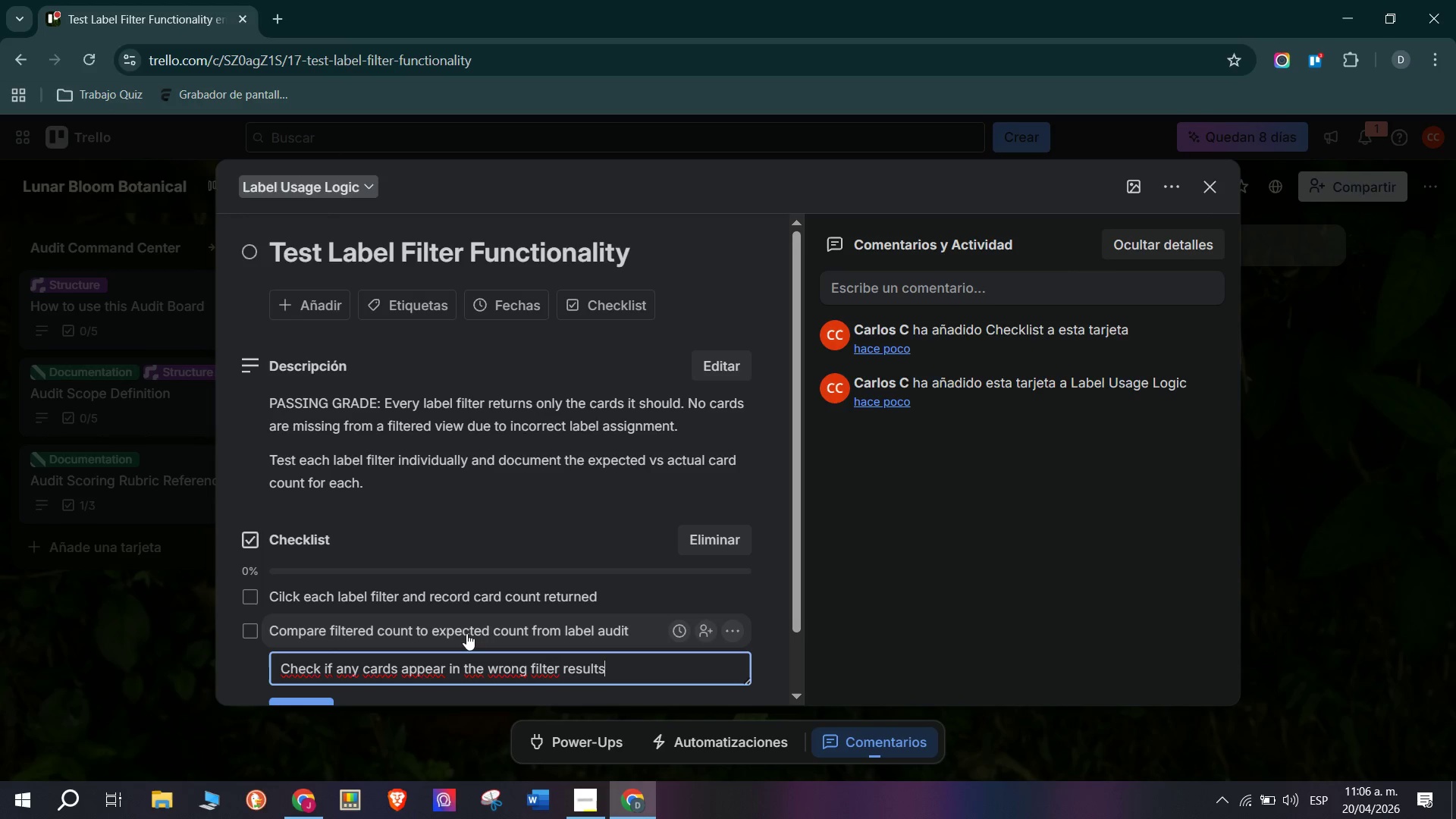 
key(Enter)
 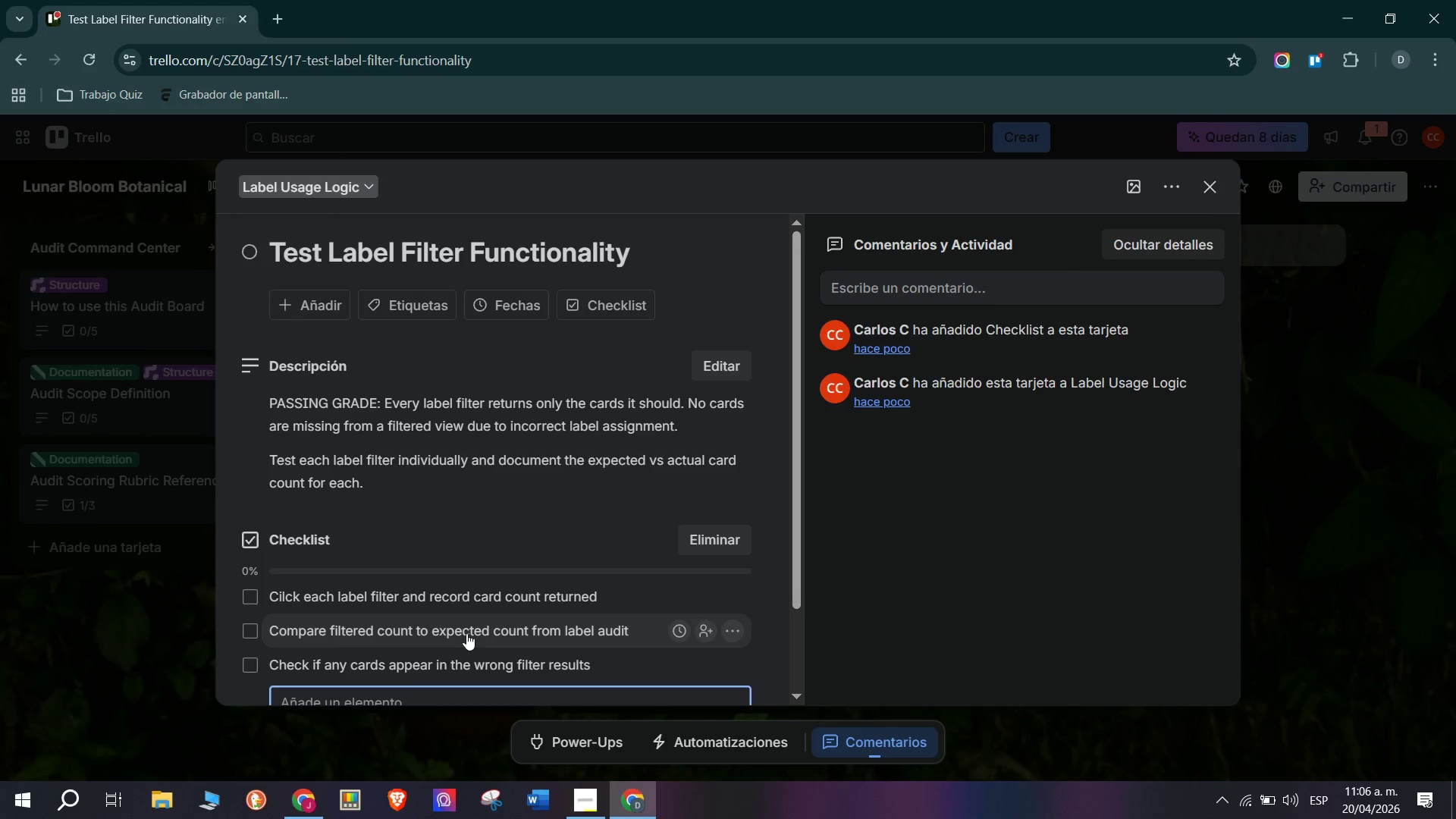 
type(Check if any xc)
key(Backspace)
key(Backspace)
type(card)
 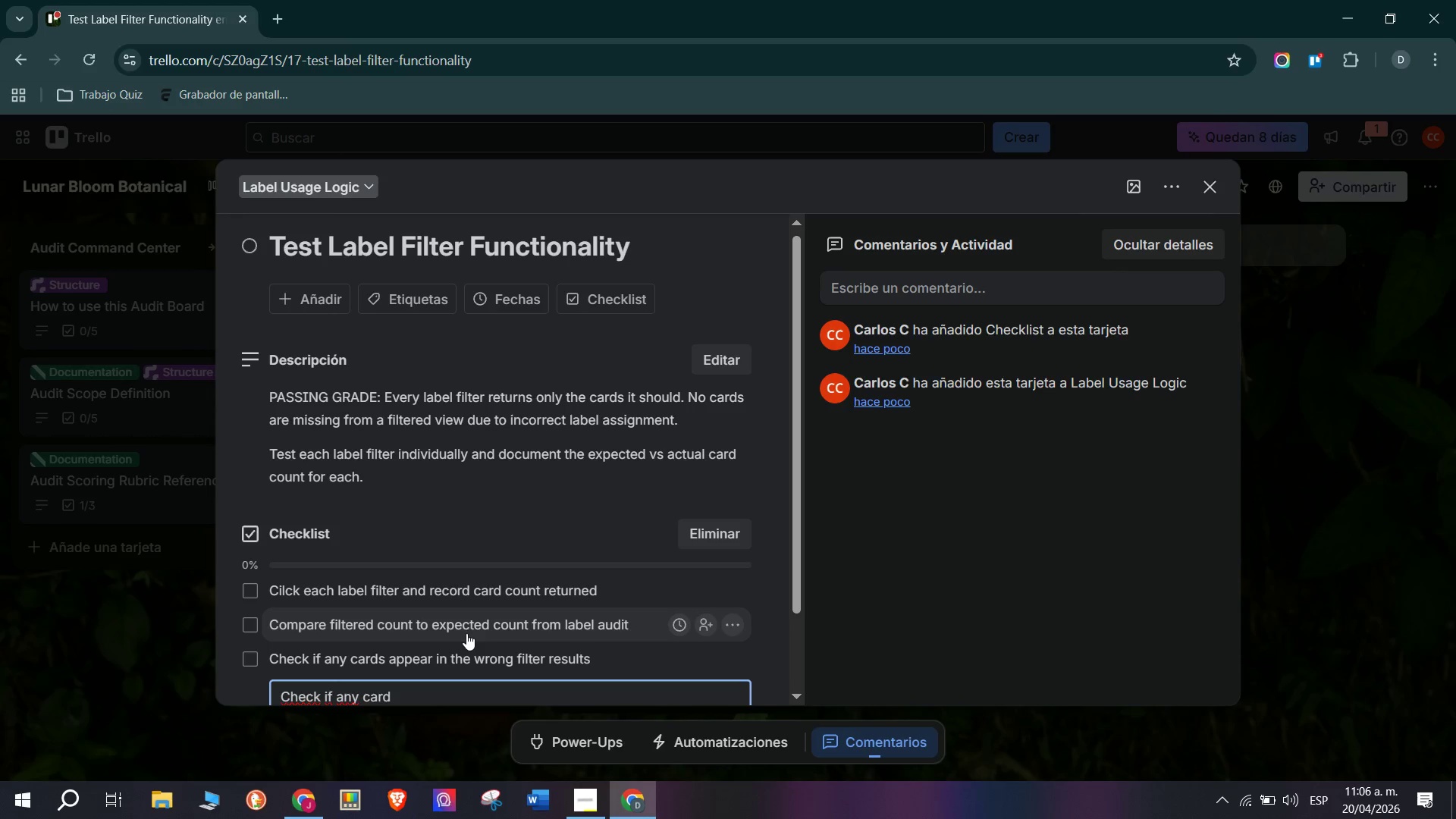 
wait(9.14)
 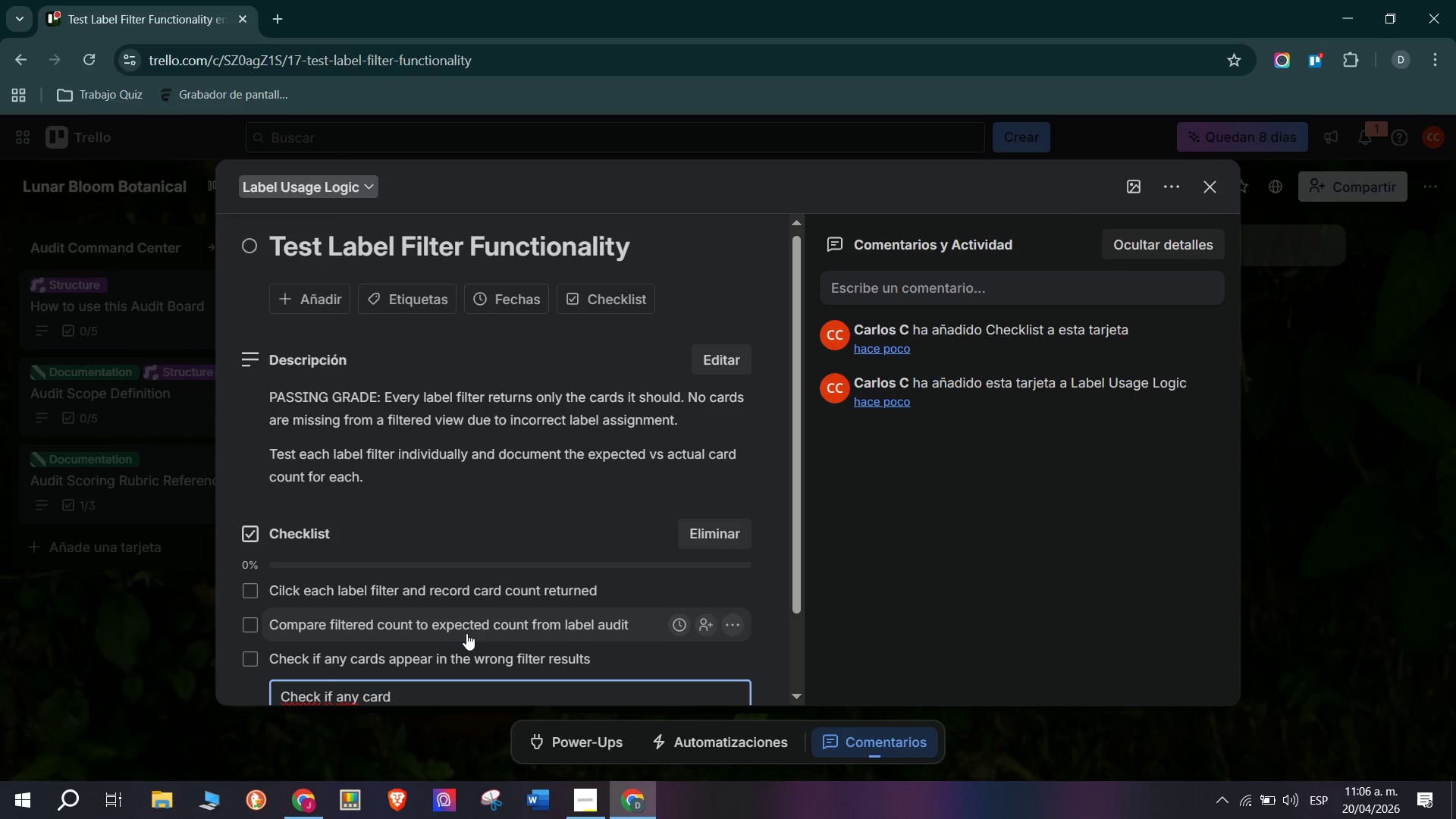 
type(s appear in the wrong filter results)
 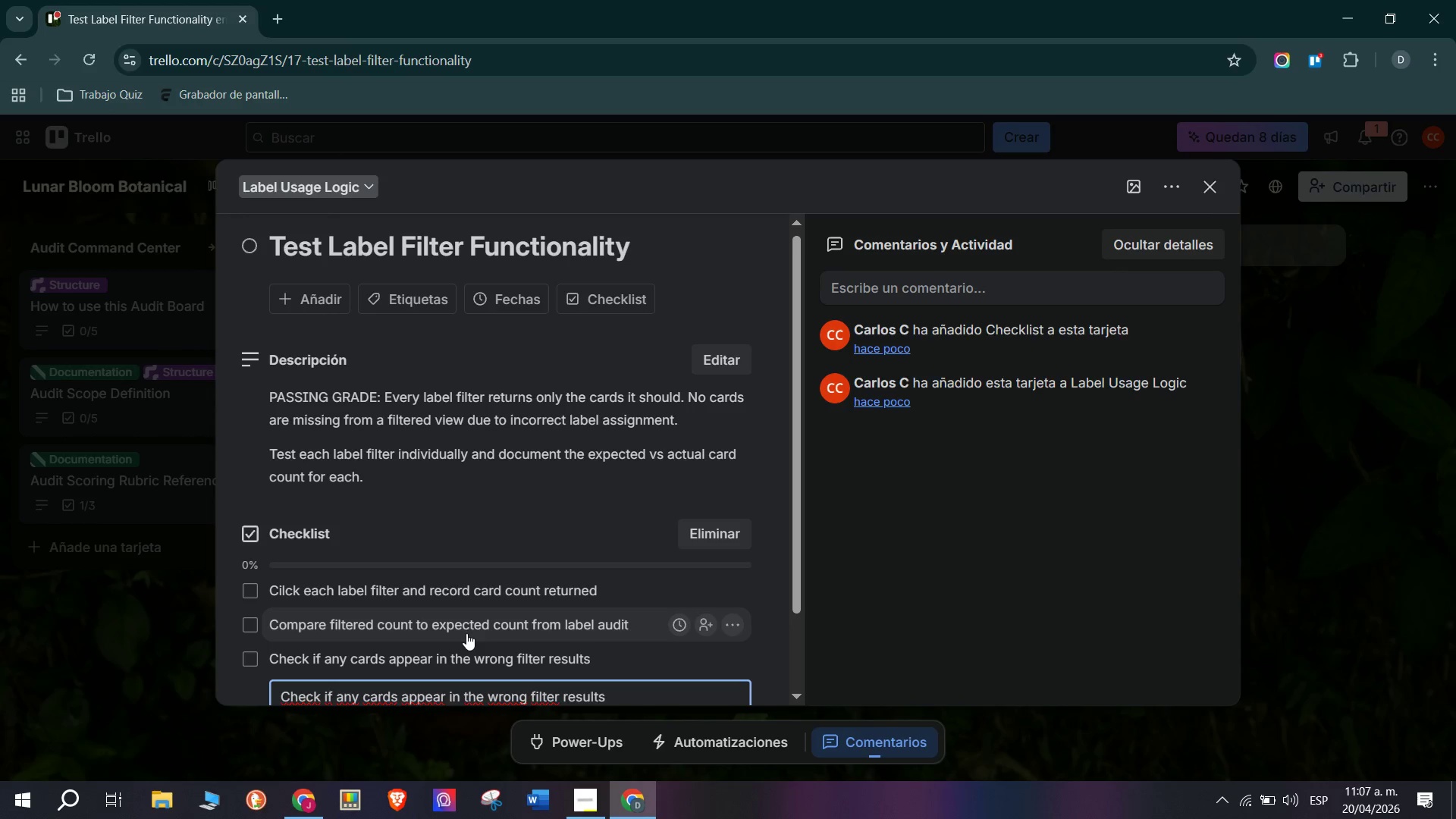 
key(Enter)
 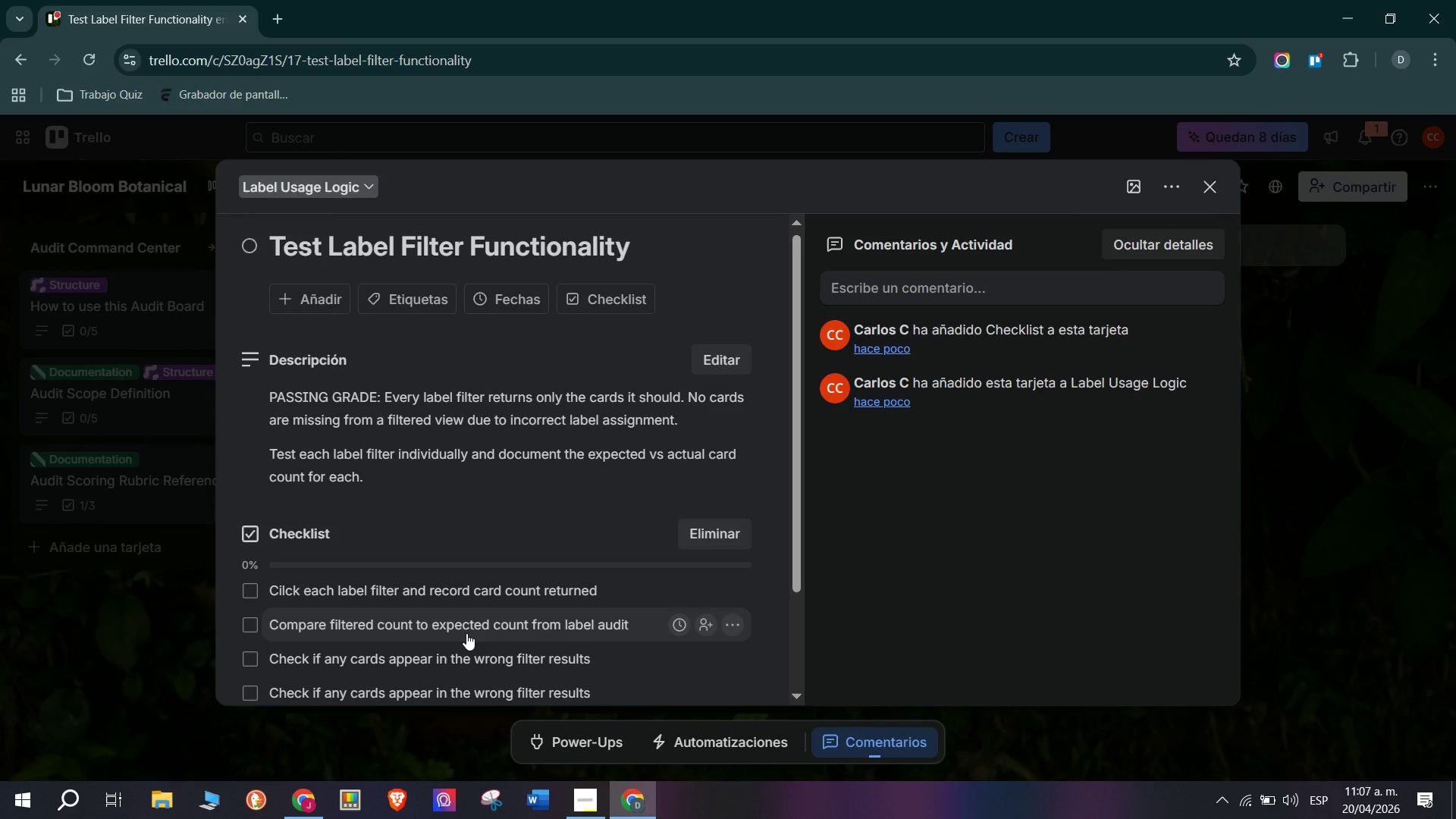 
type(Verify filter clears correctly when deselectred)
key(Backspace)
key(Backspace)
key(Backspace)
key(Backspace)
type(ted)
 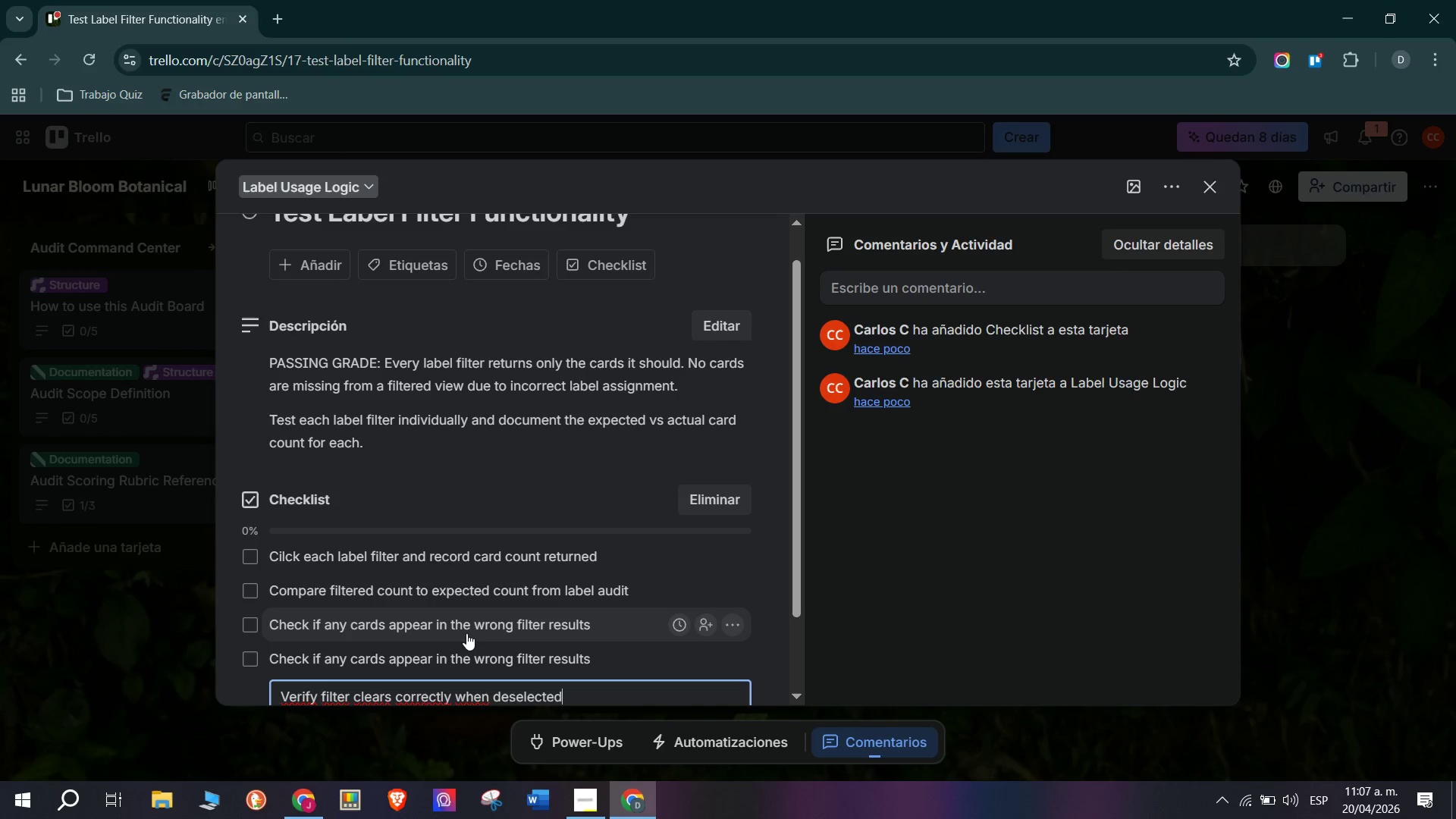 
key(Enter)
 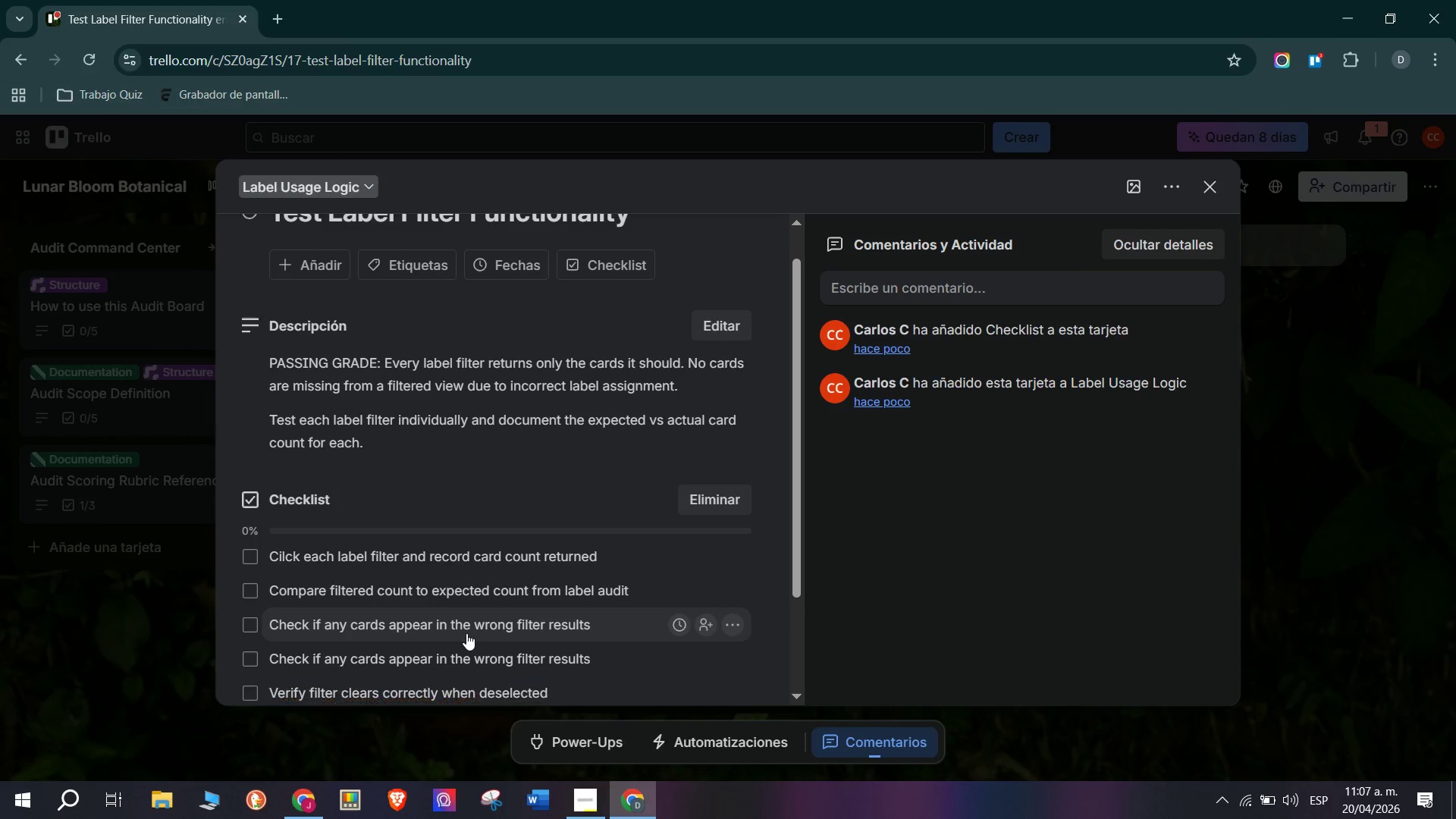 
type(C)
key(Backspace)
type(Document any discrepancies and root cause)
 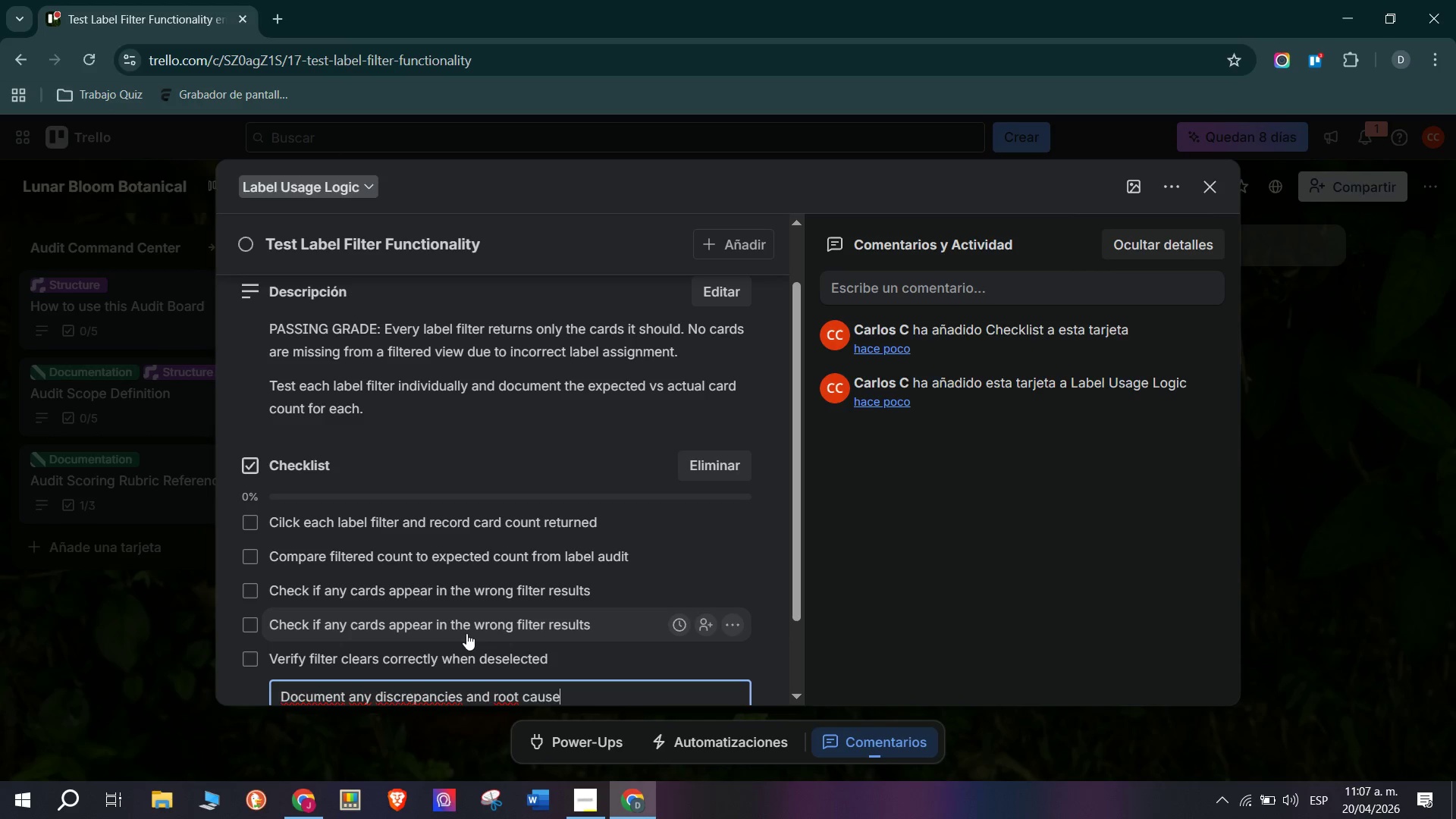 
key(Enter)
 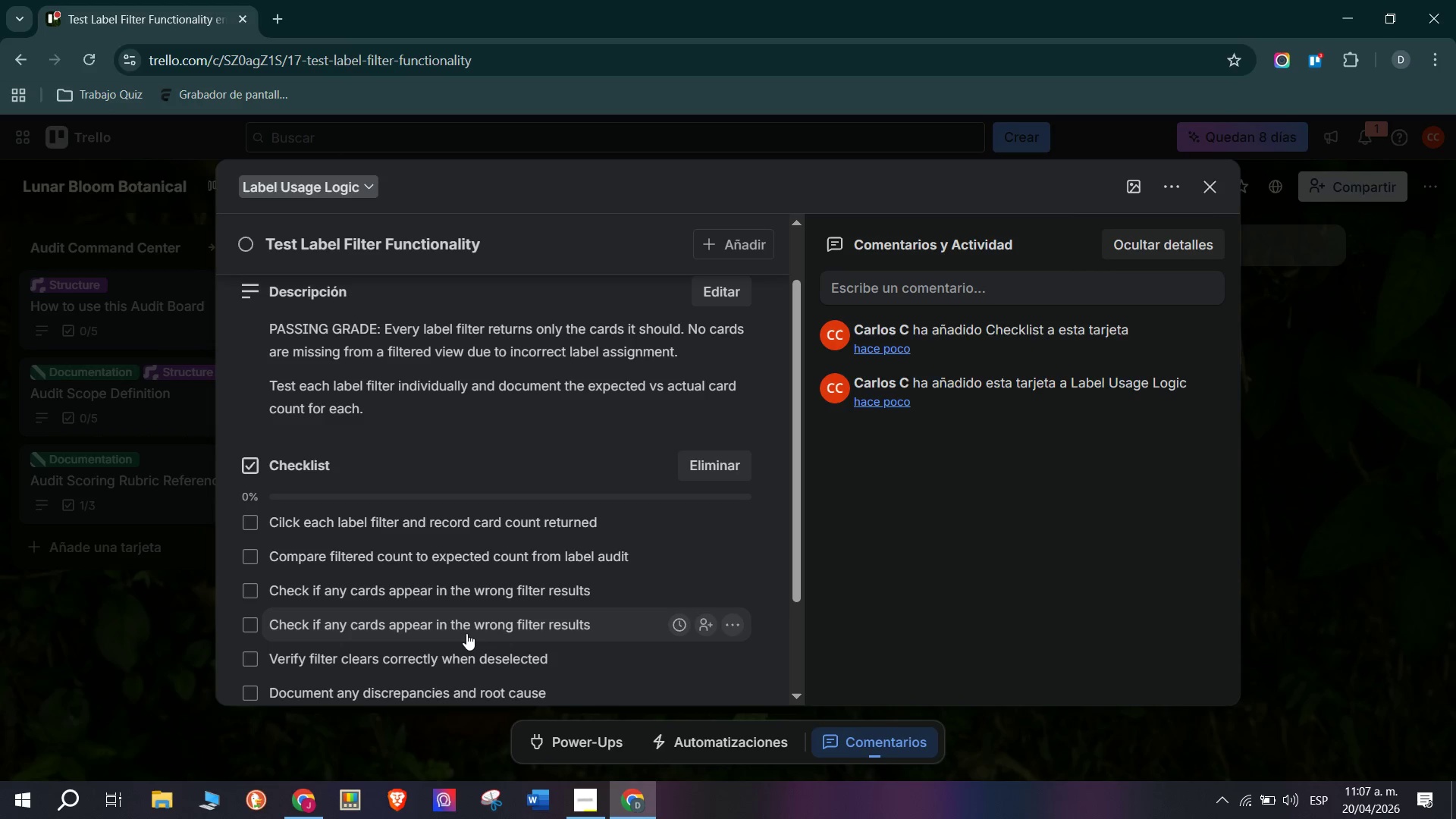 
wait(5.63)
 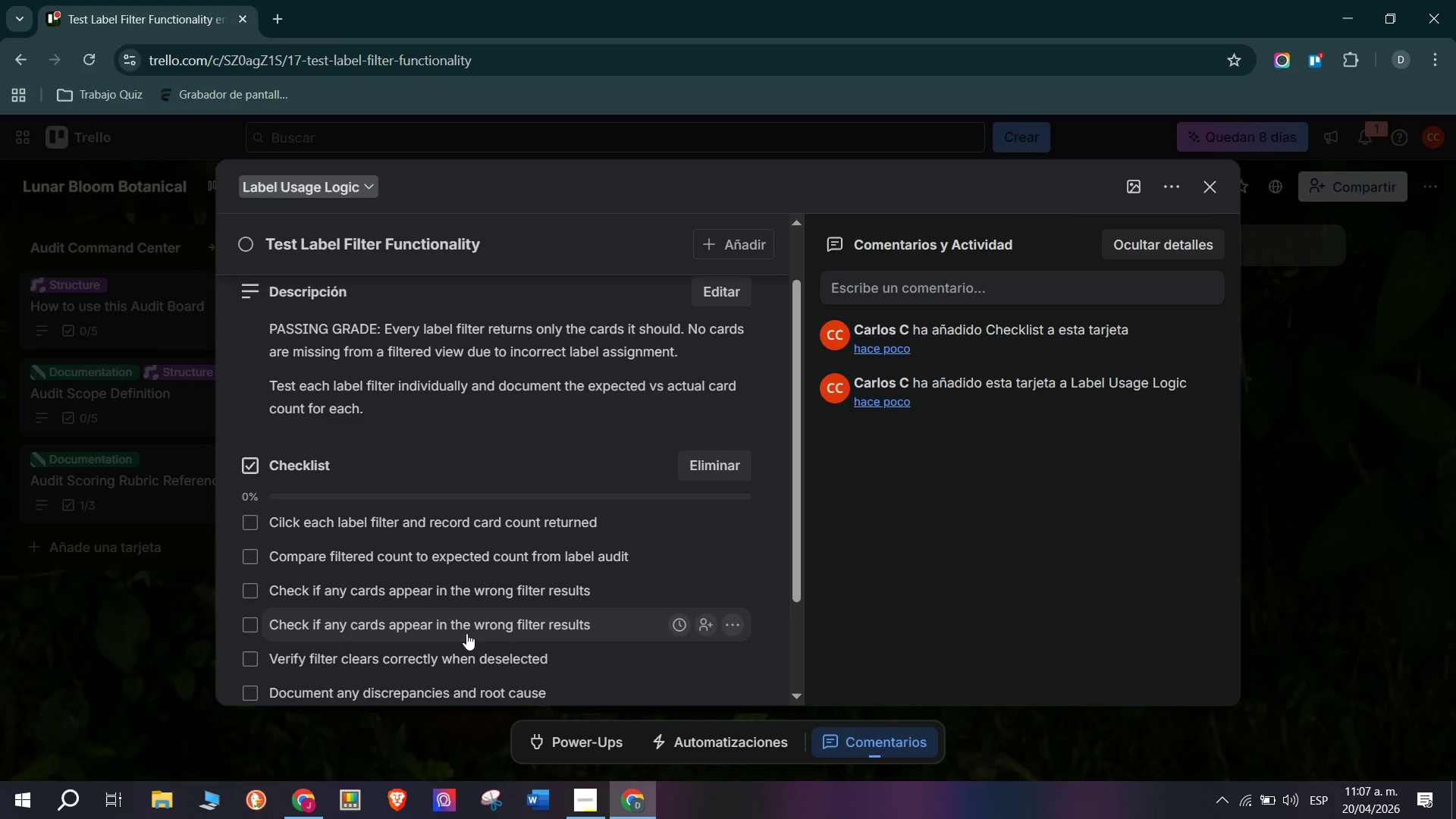 
mouse_move([469, 690])
 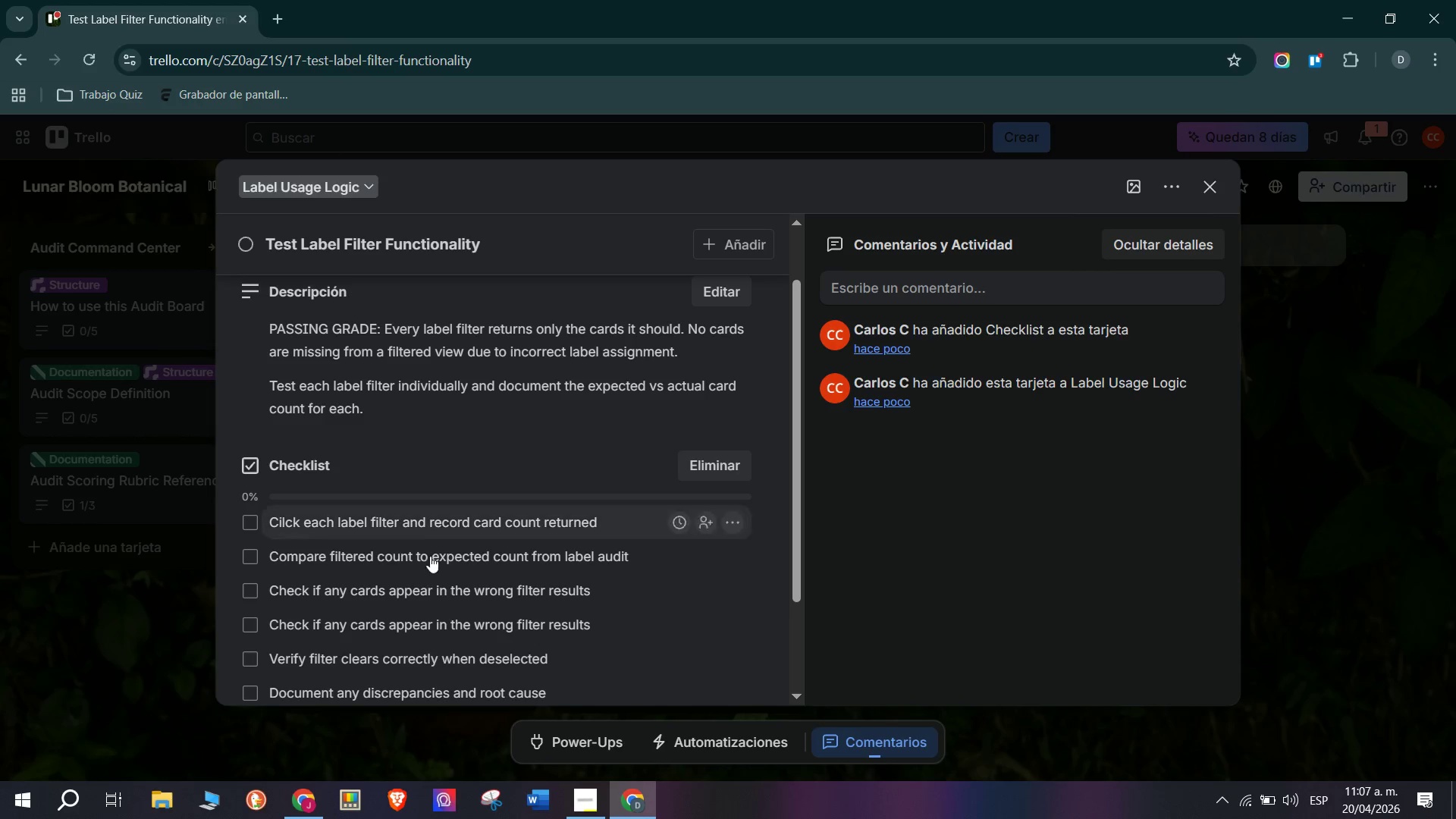 
scroll: coordinate [428, 572], scroll_direction: down, amount: 2.0
 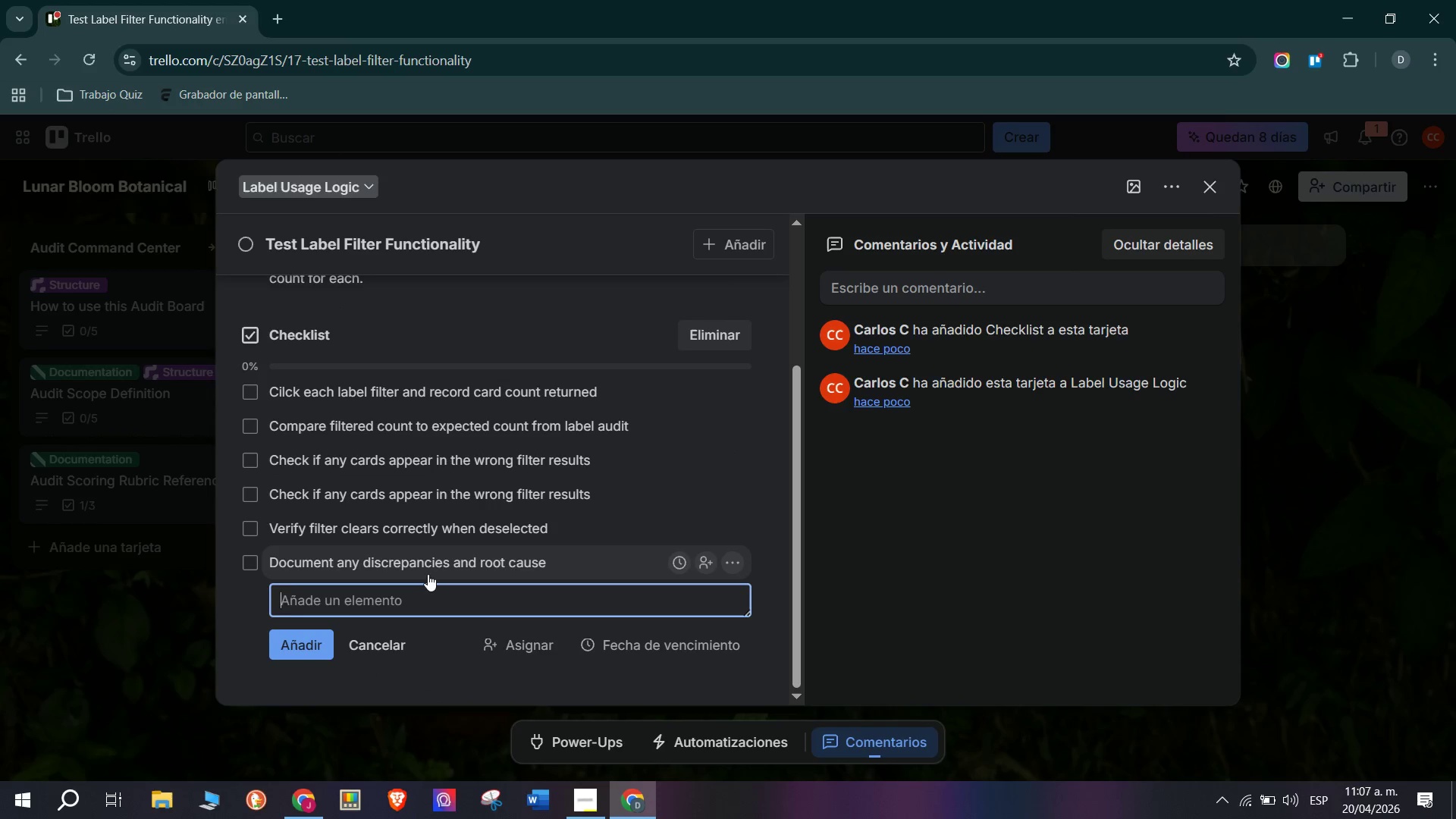 
scroll: coordinate [428, 574], scroll_direction: up, amount: 5.0
 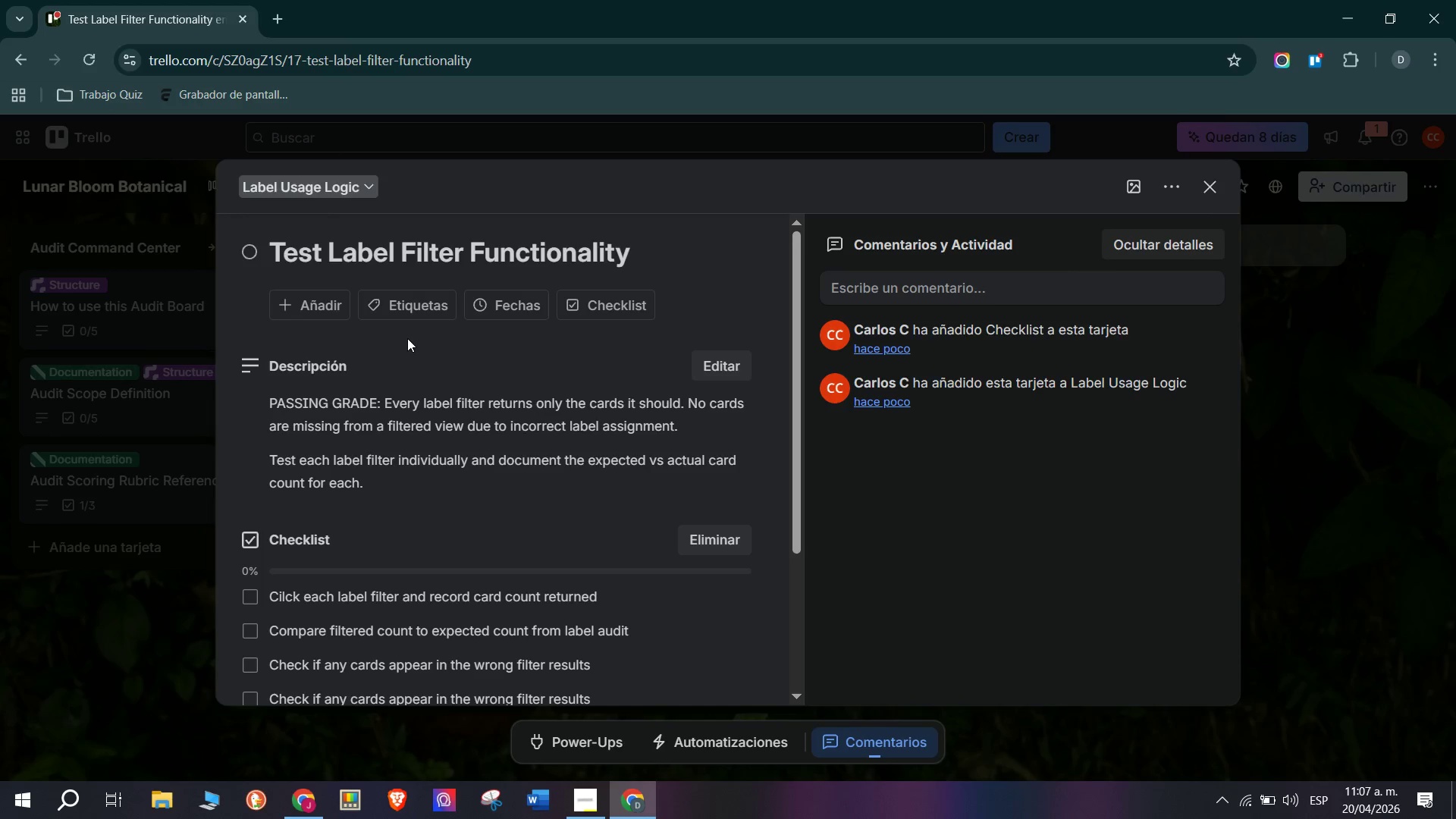 
left_click([407, 338])
 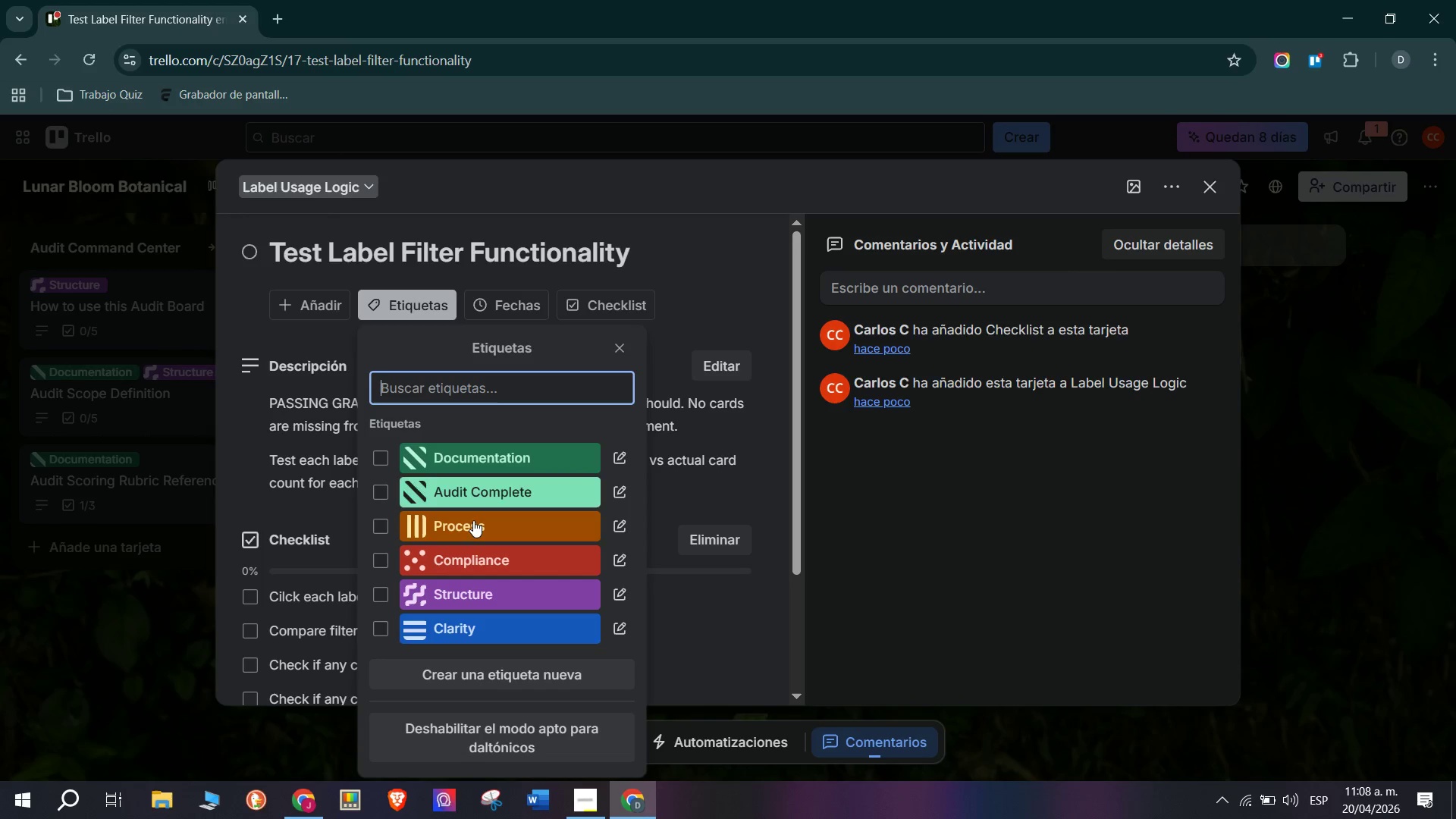 
left_click([511, 510])
 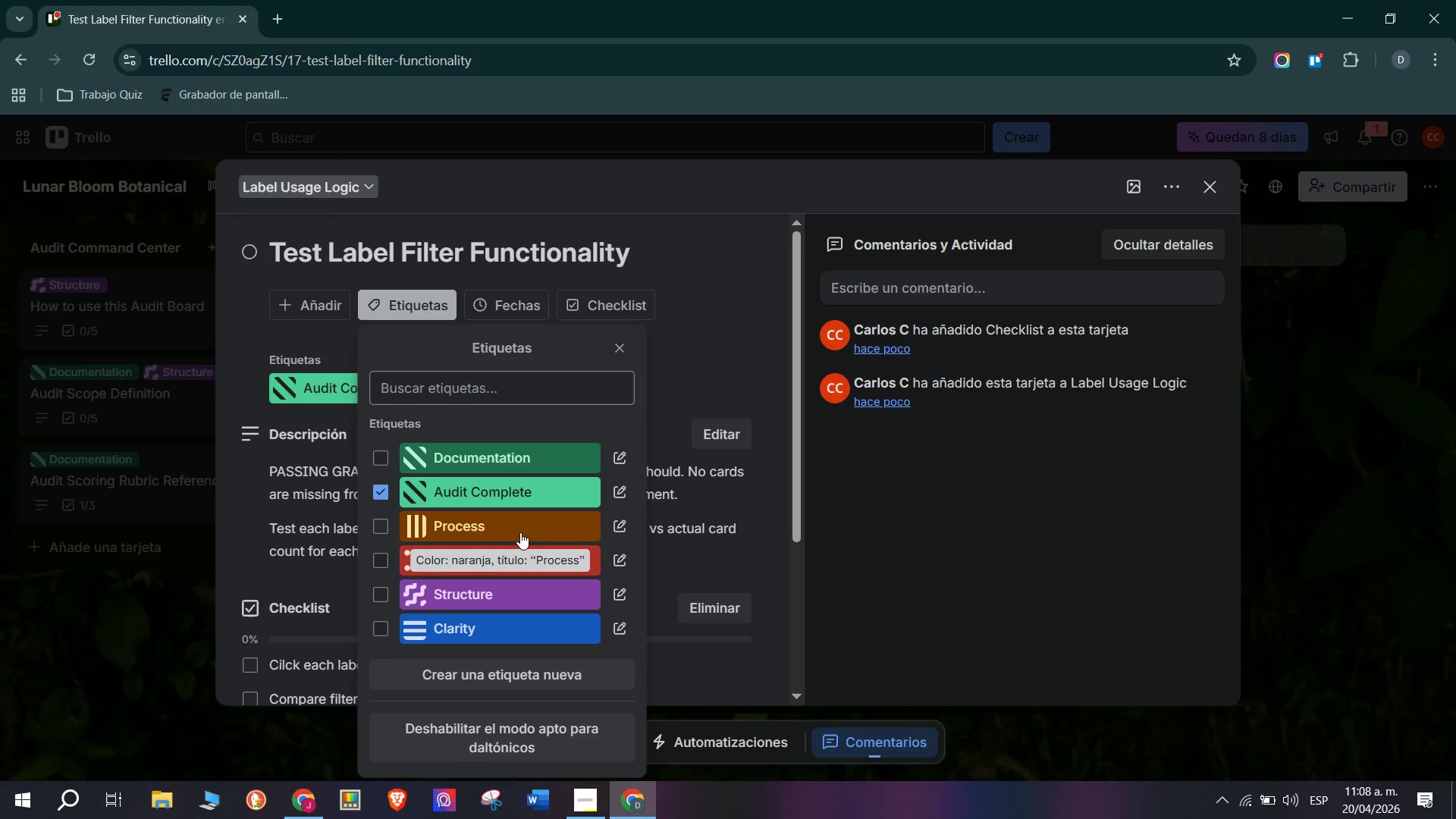 
left_click([520, 532])
 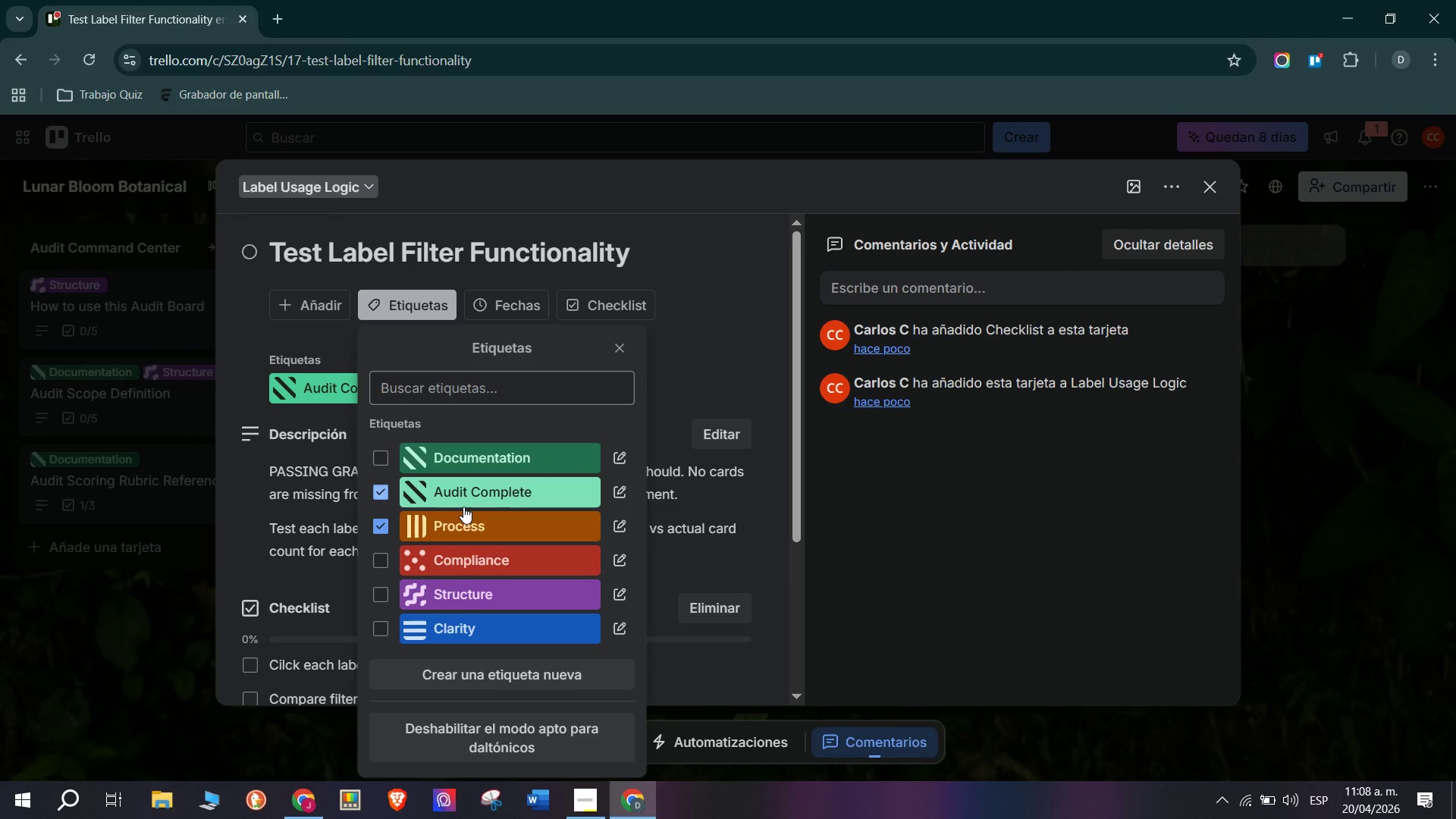 
left_click([466, 493])
 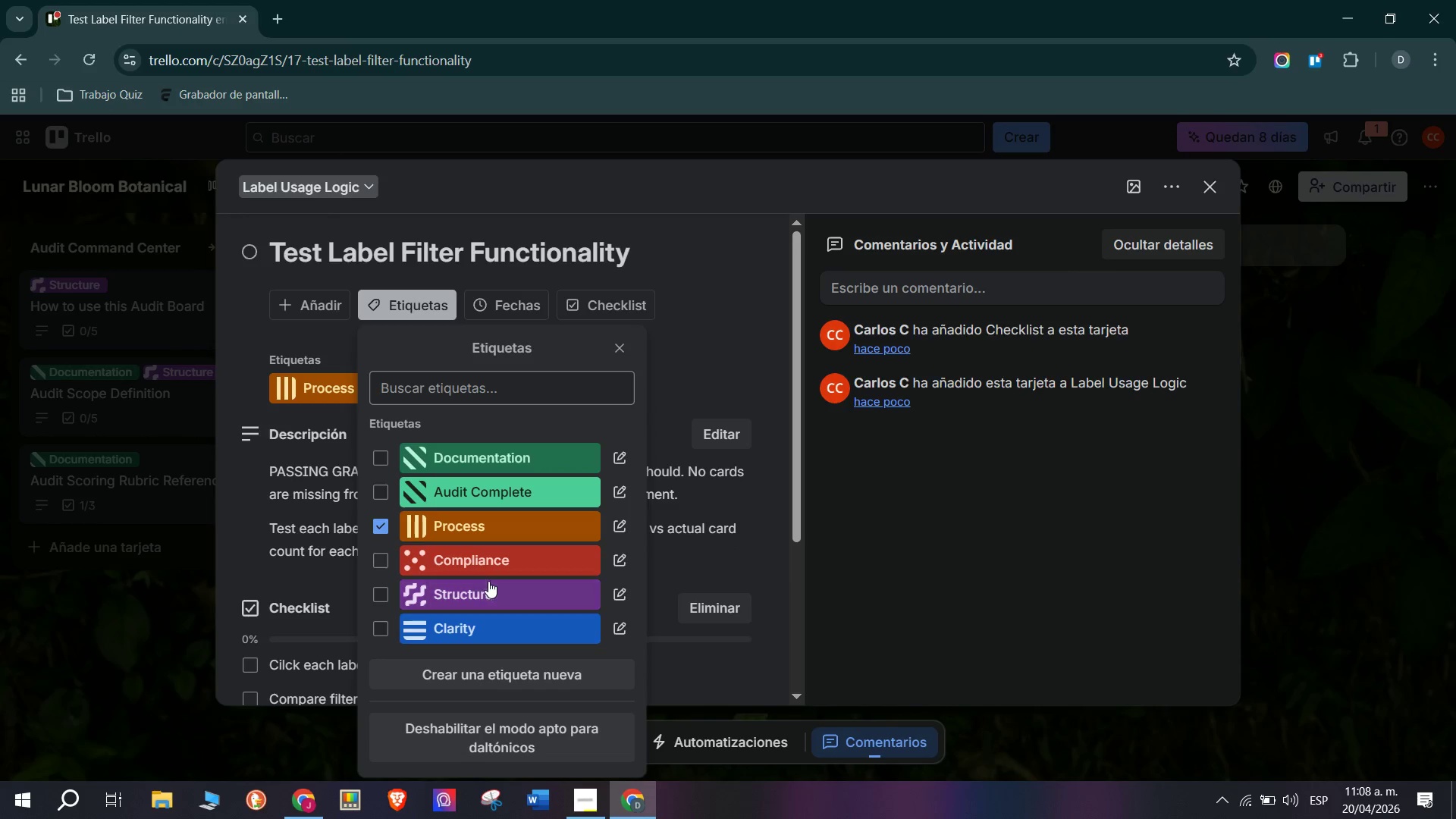 
left_click([498, 560])
 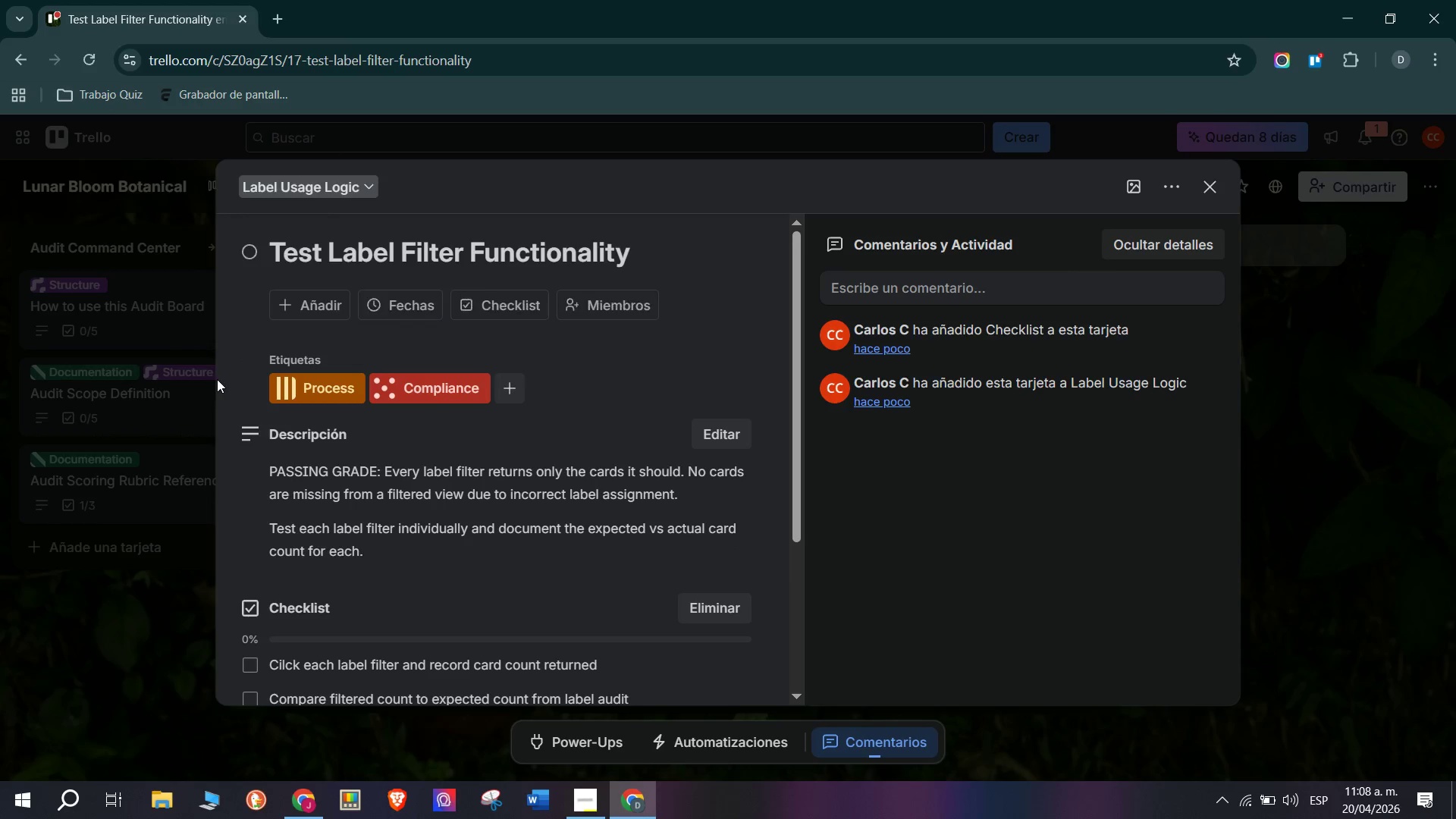 
double_click([127, 654])
 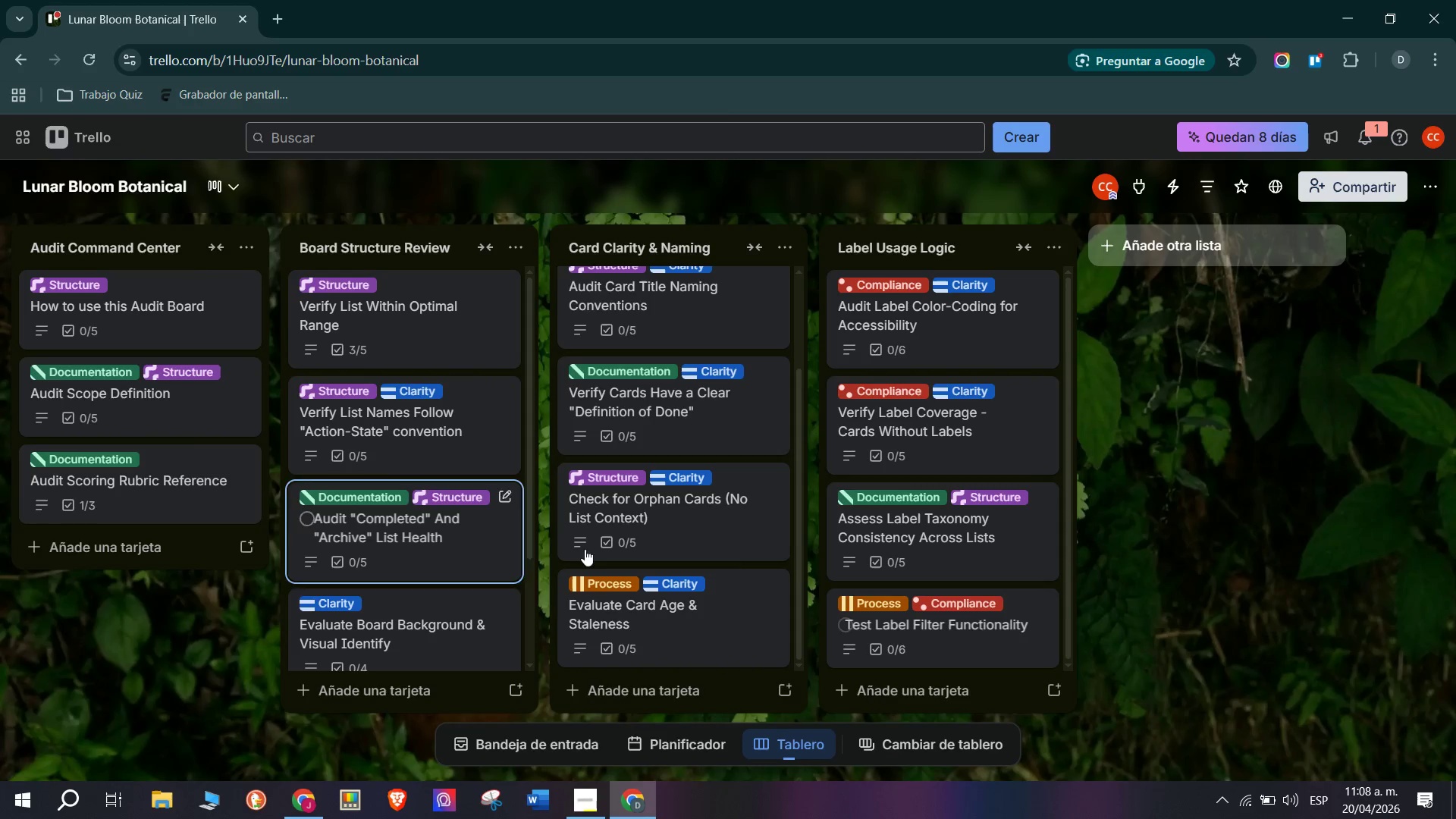 
scroll: coordinate [927, 631], scroll_direction: down, amount: 4.0
 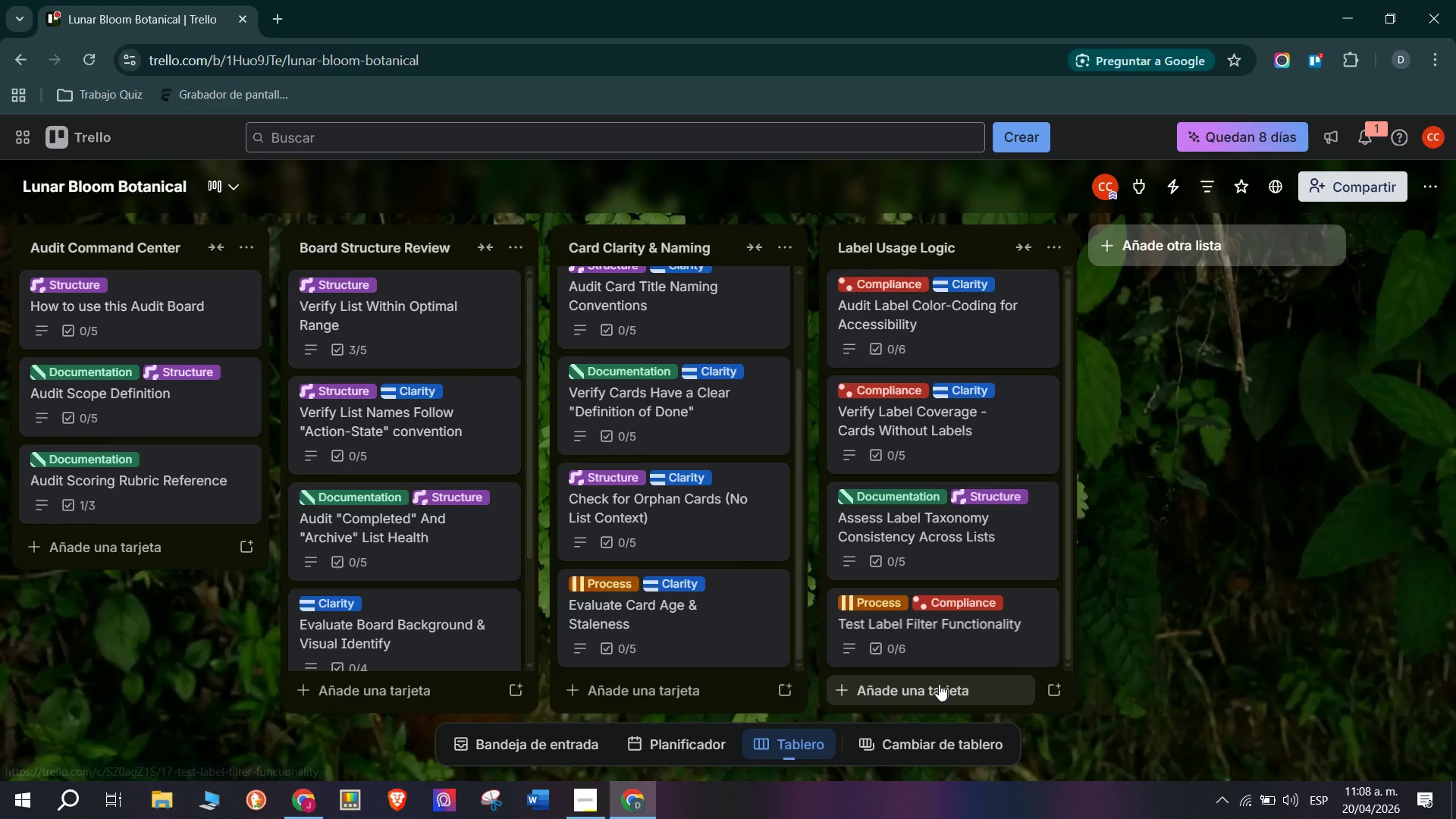 
left_click_drag(start_coordinate=[940, 684], to_coordinate=[933, 730])
 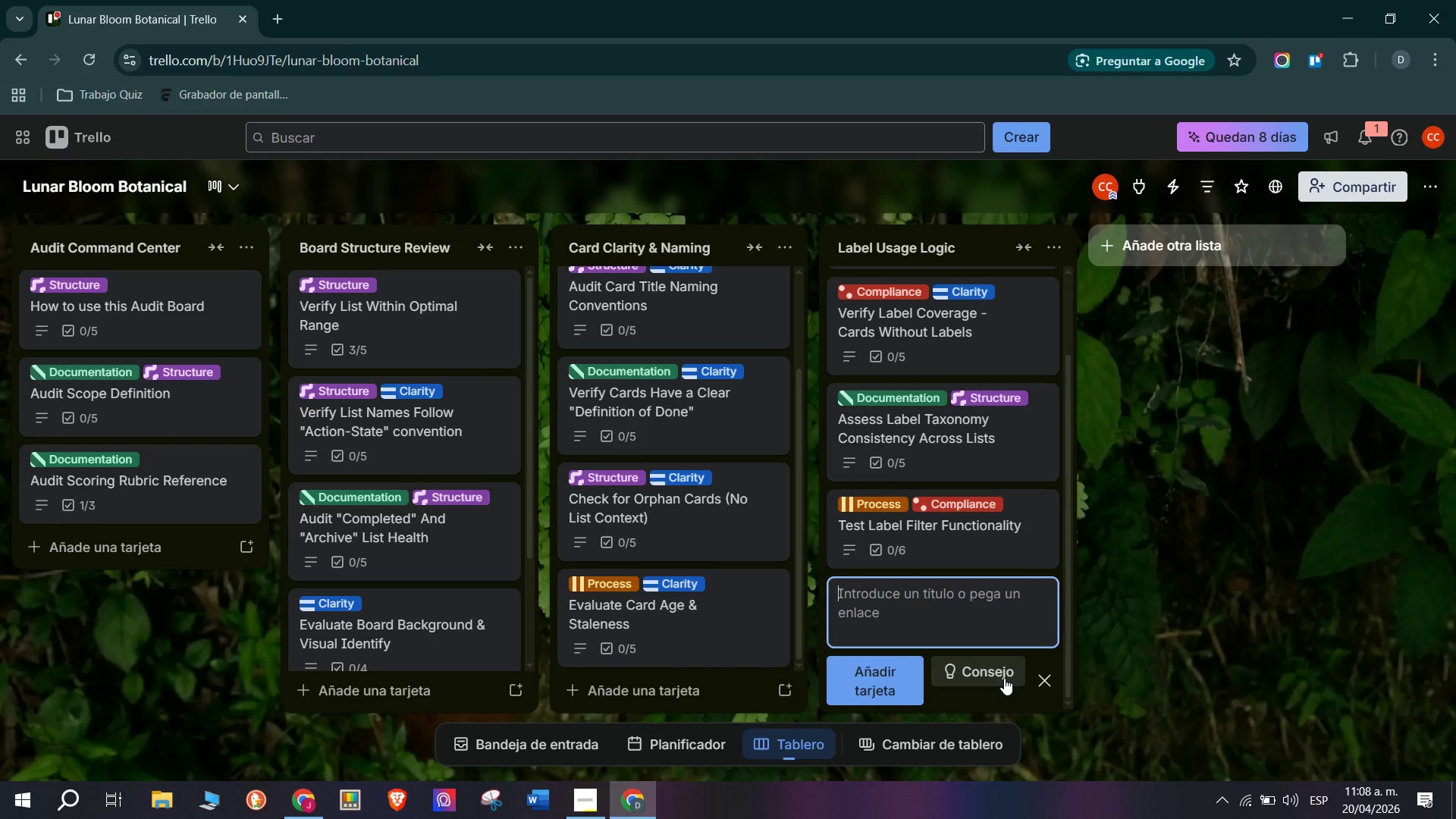 
wait(9.31)
 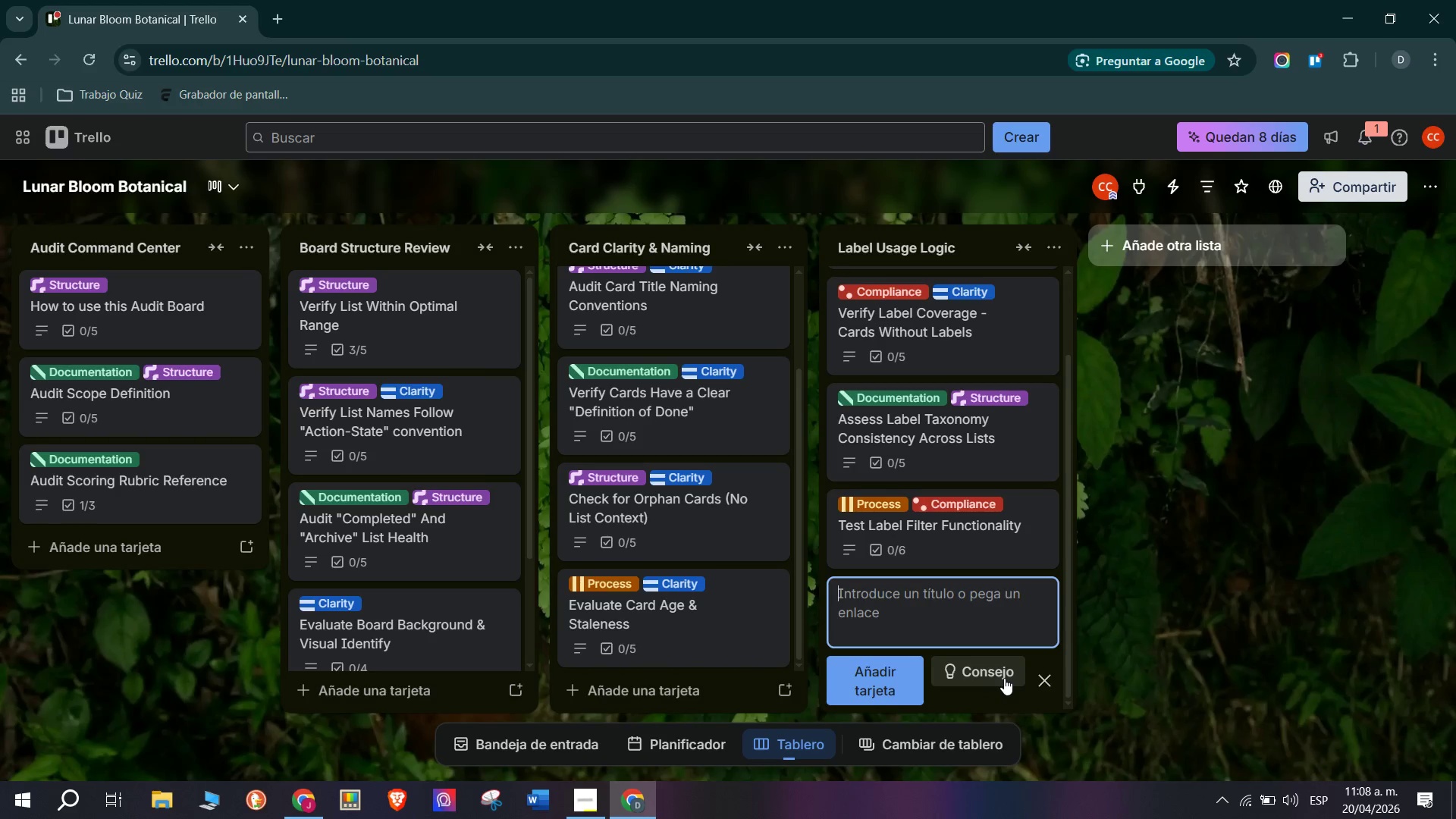 
type(Audit Priori)
 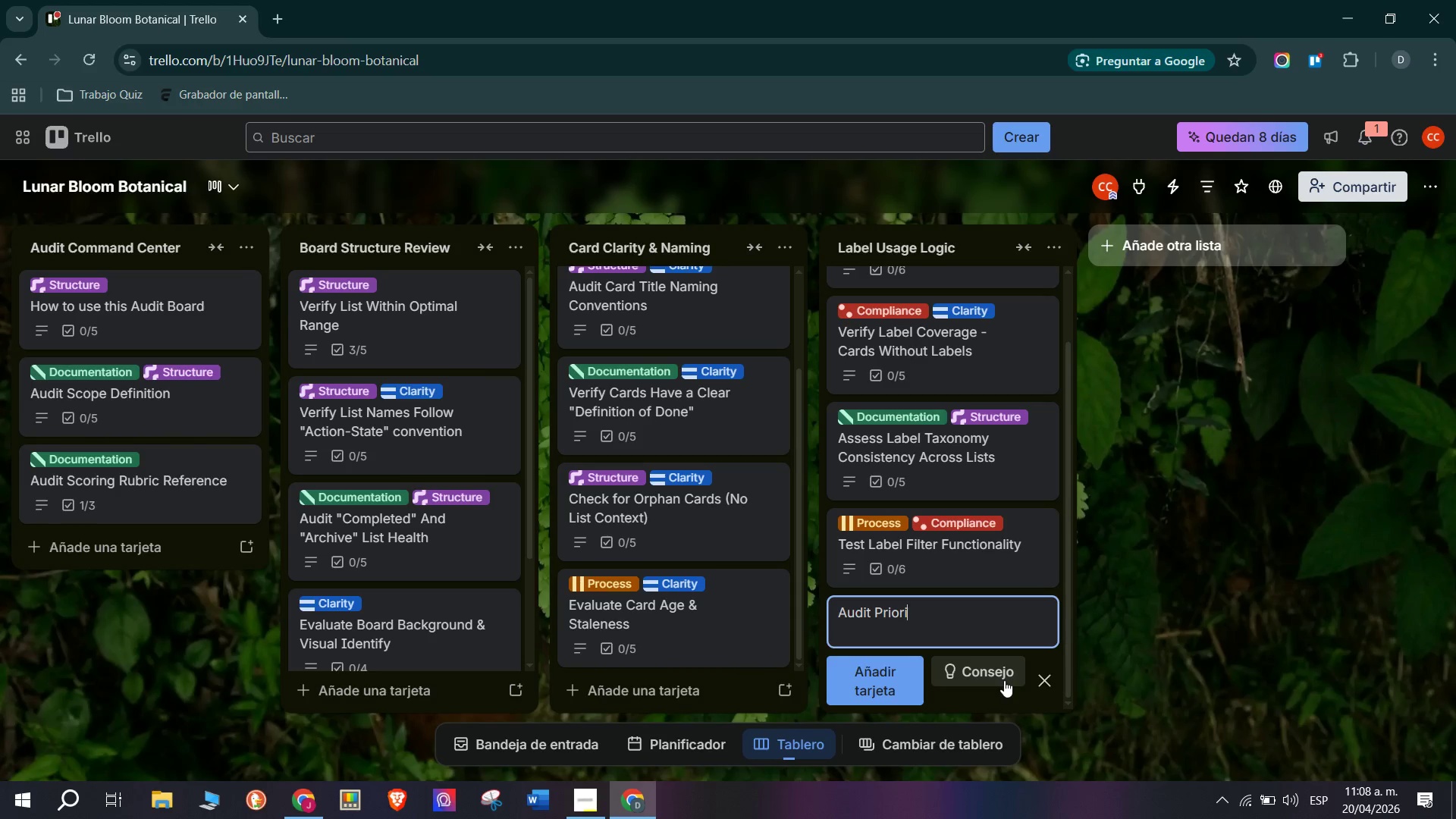 
type(ty Label Si)
key(Backspace)
type(ystem)
 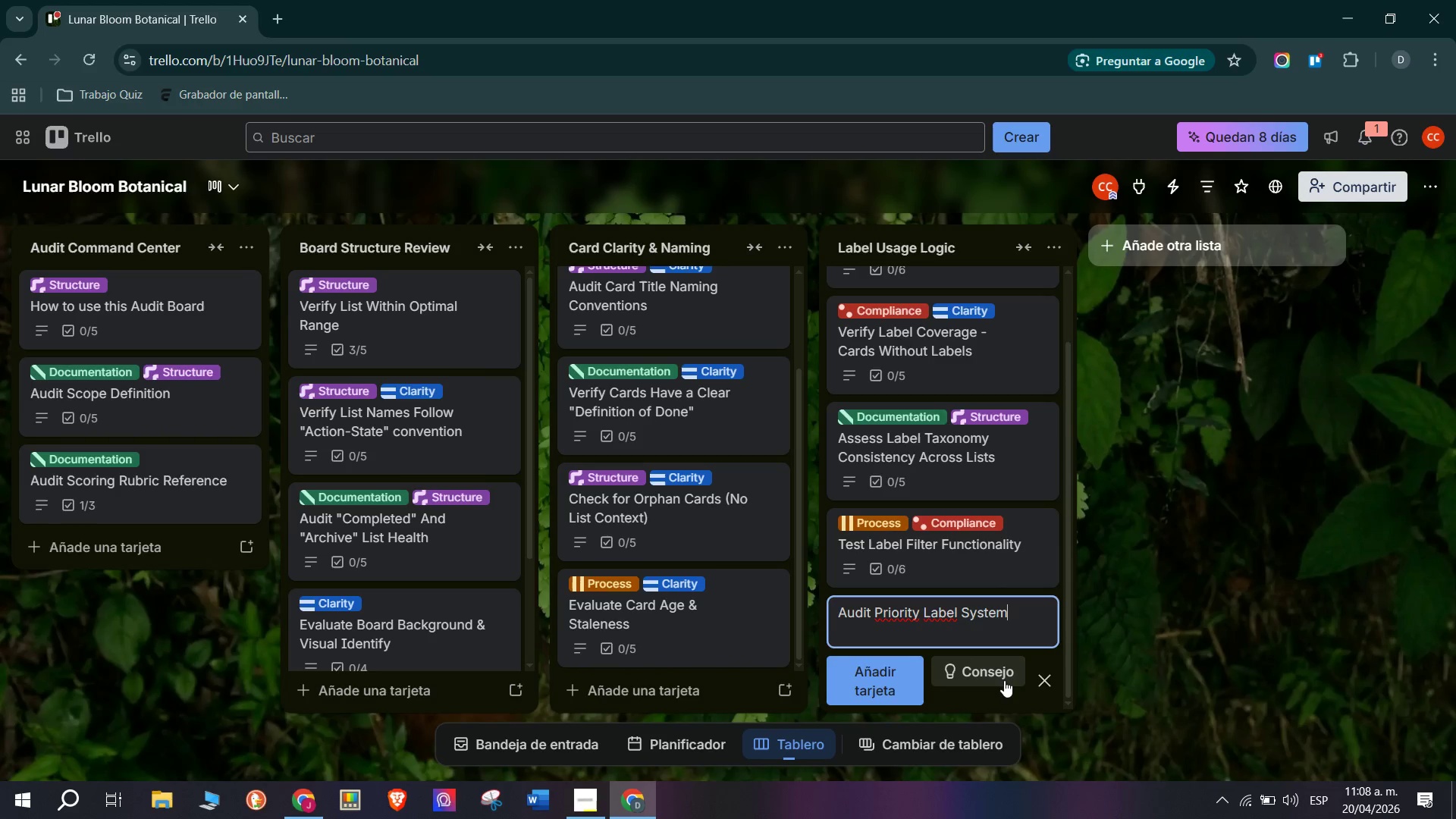 
key(Enter)
 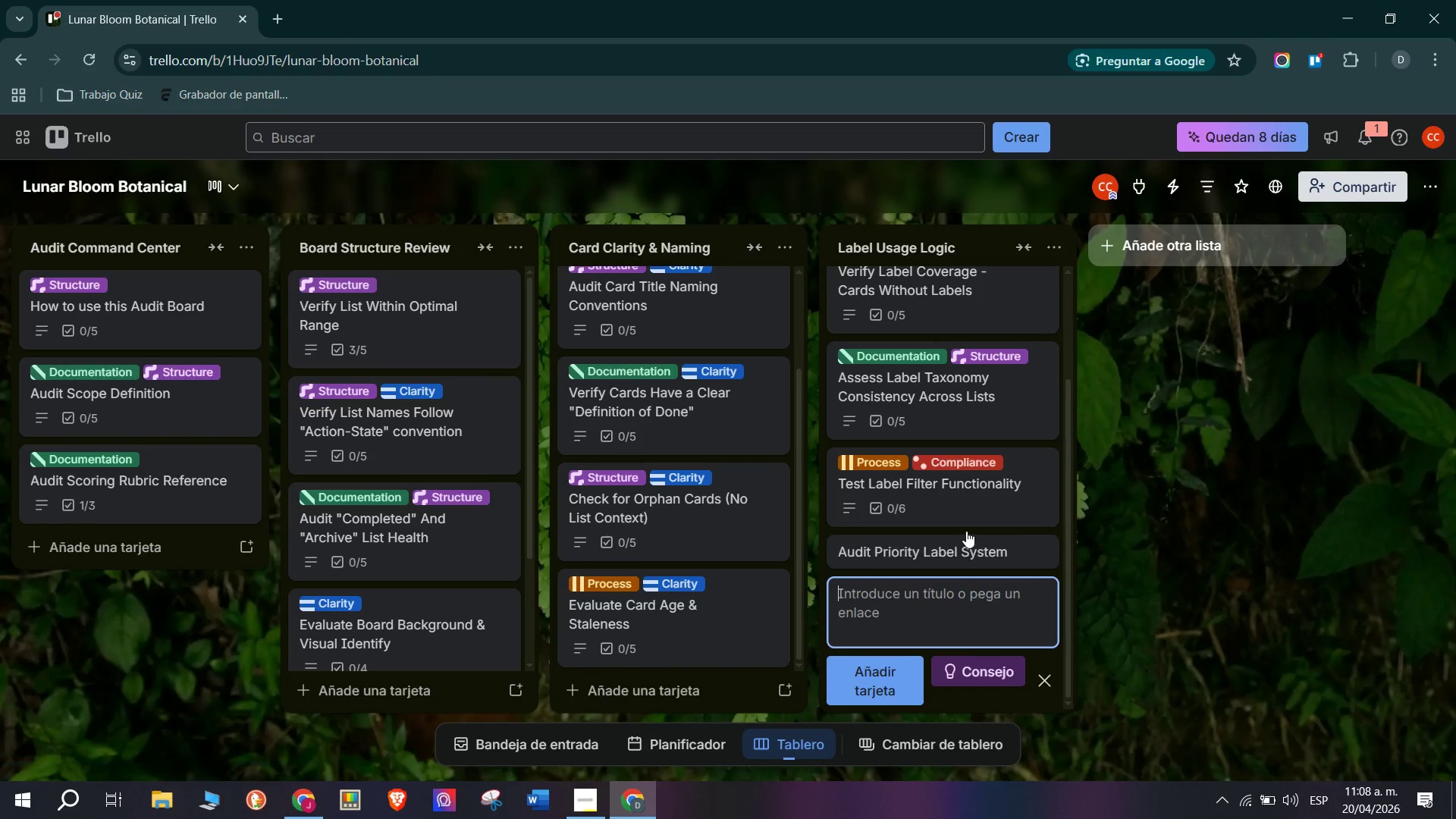 
left_click([972, 553])
 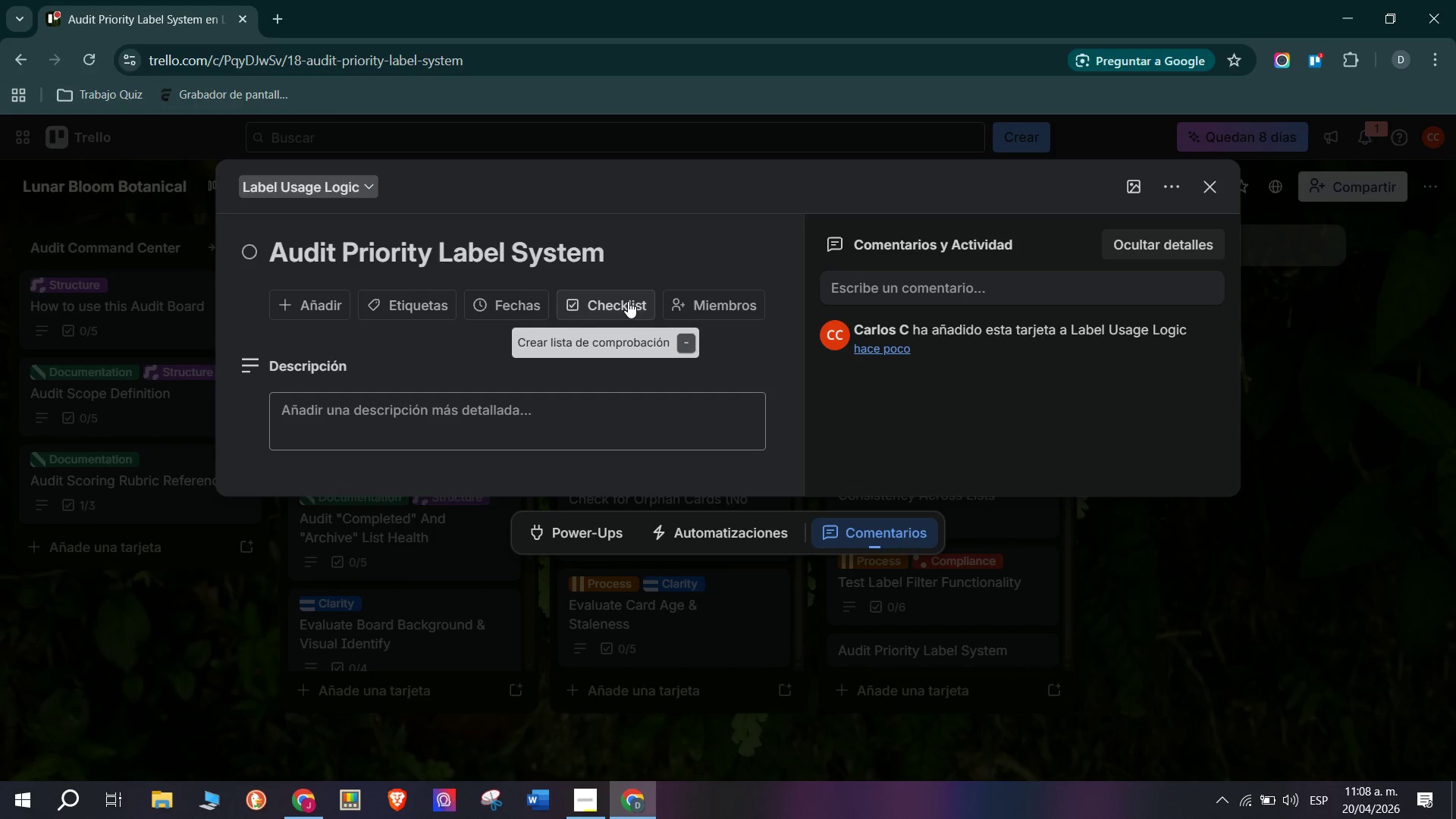 
left_click([463, 406])
 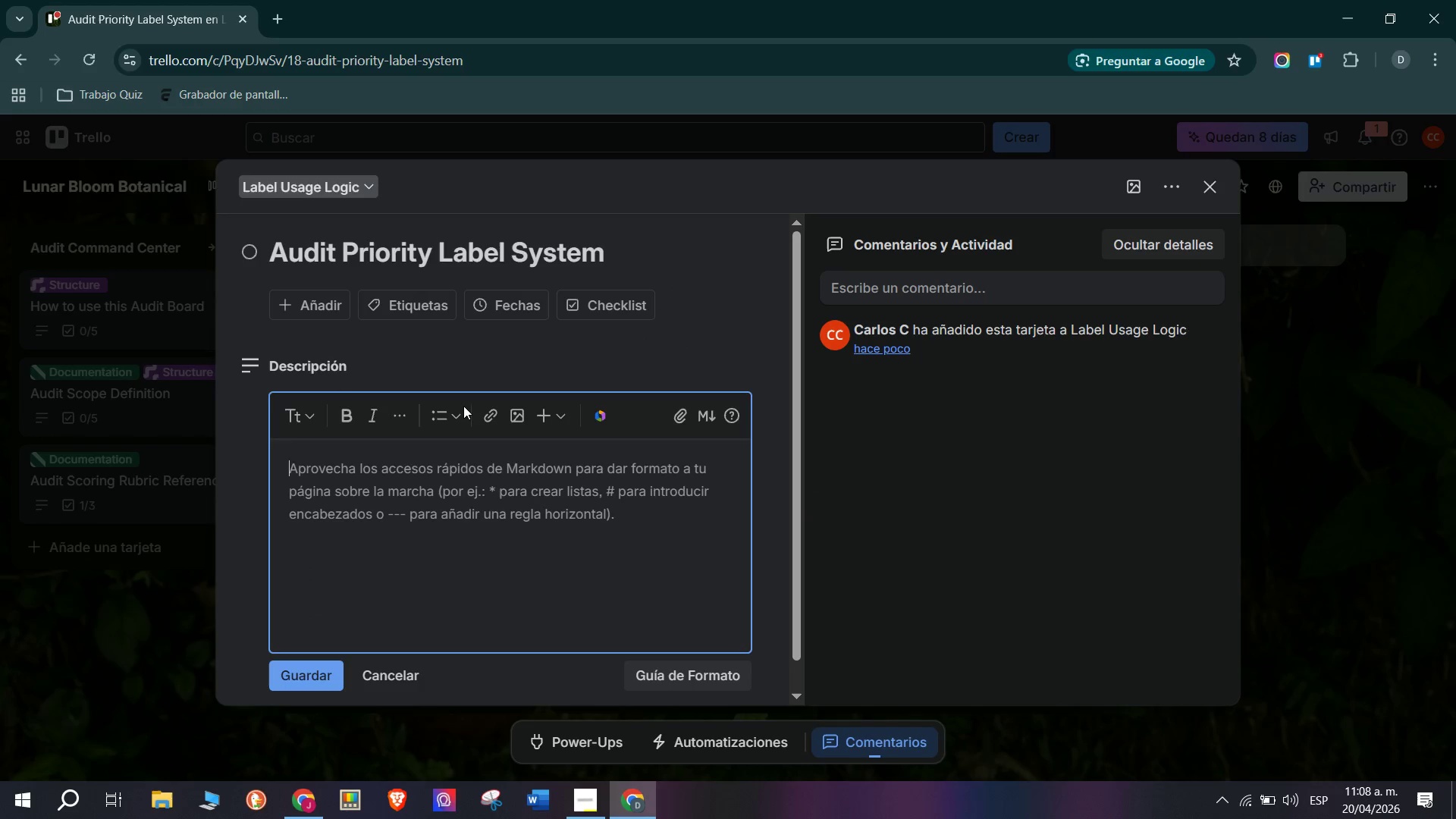 
type(PASSING GRADE> )
 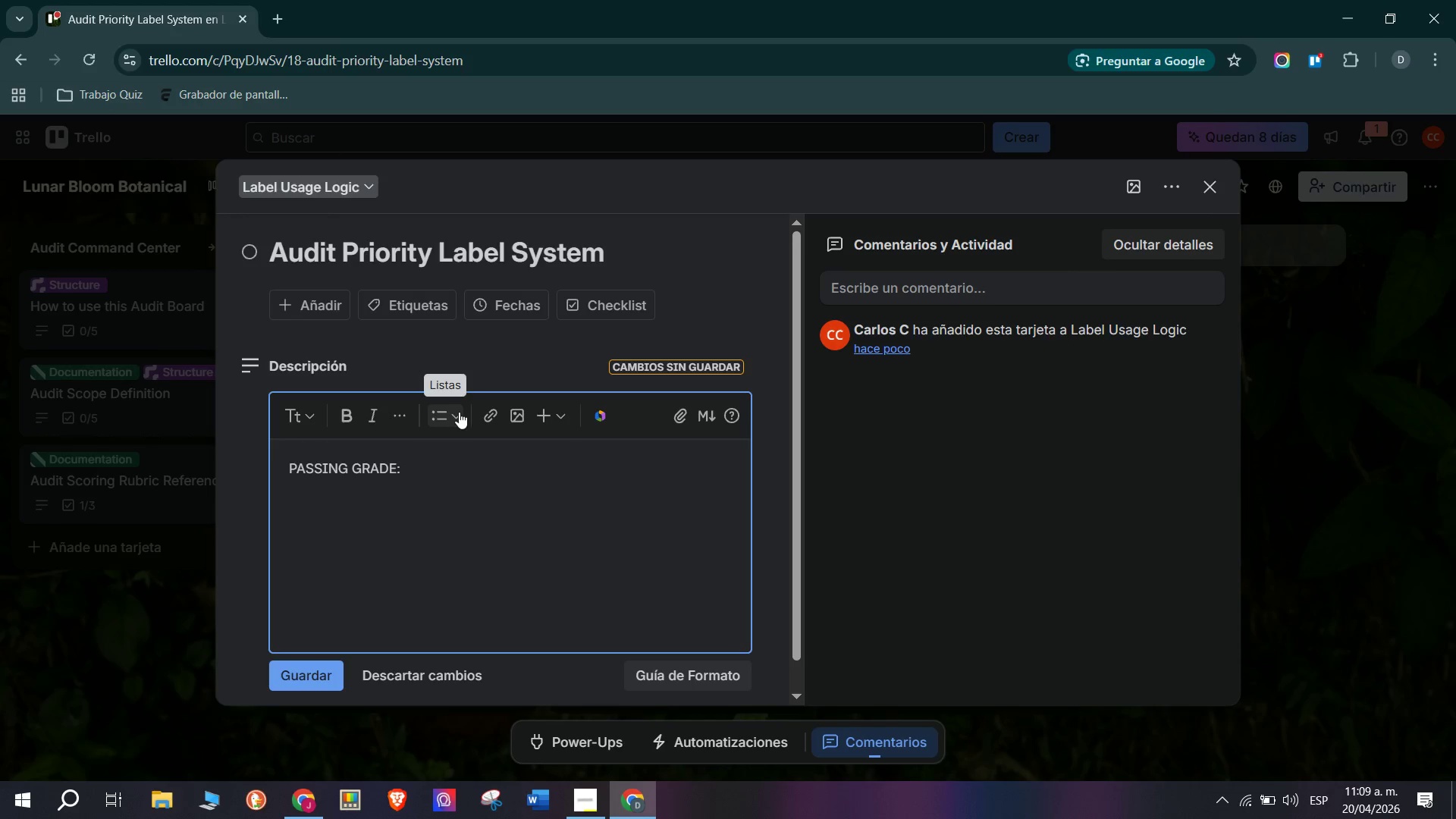 
wait(23.0)
 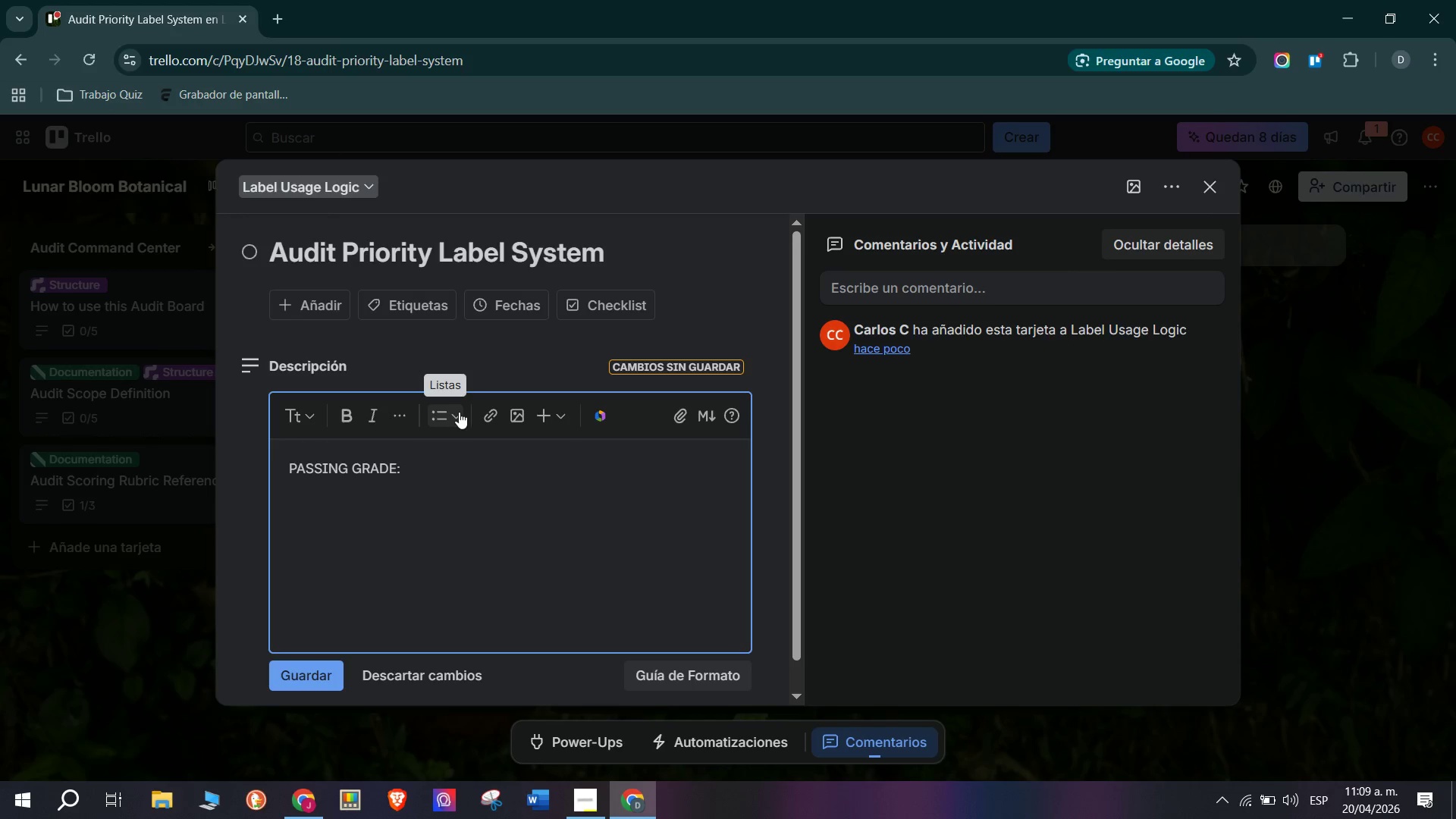 
type(THE )
key(Backspace)
key(Backspace)
key(Backspace)
type(he board)
 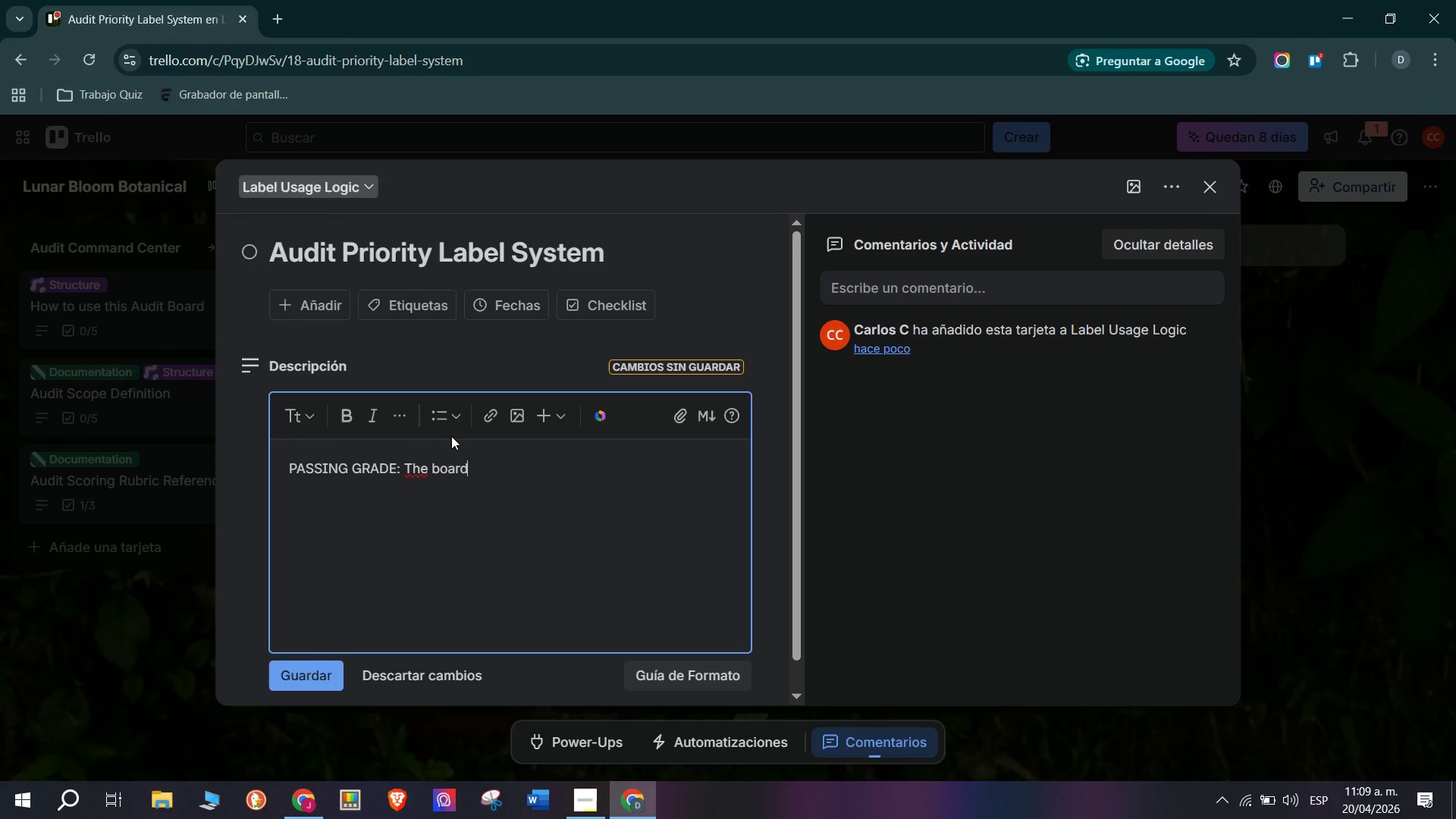 
type( has a clear 3-tier prior)
 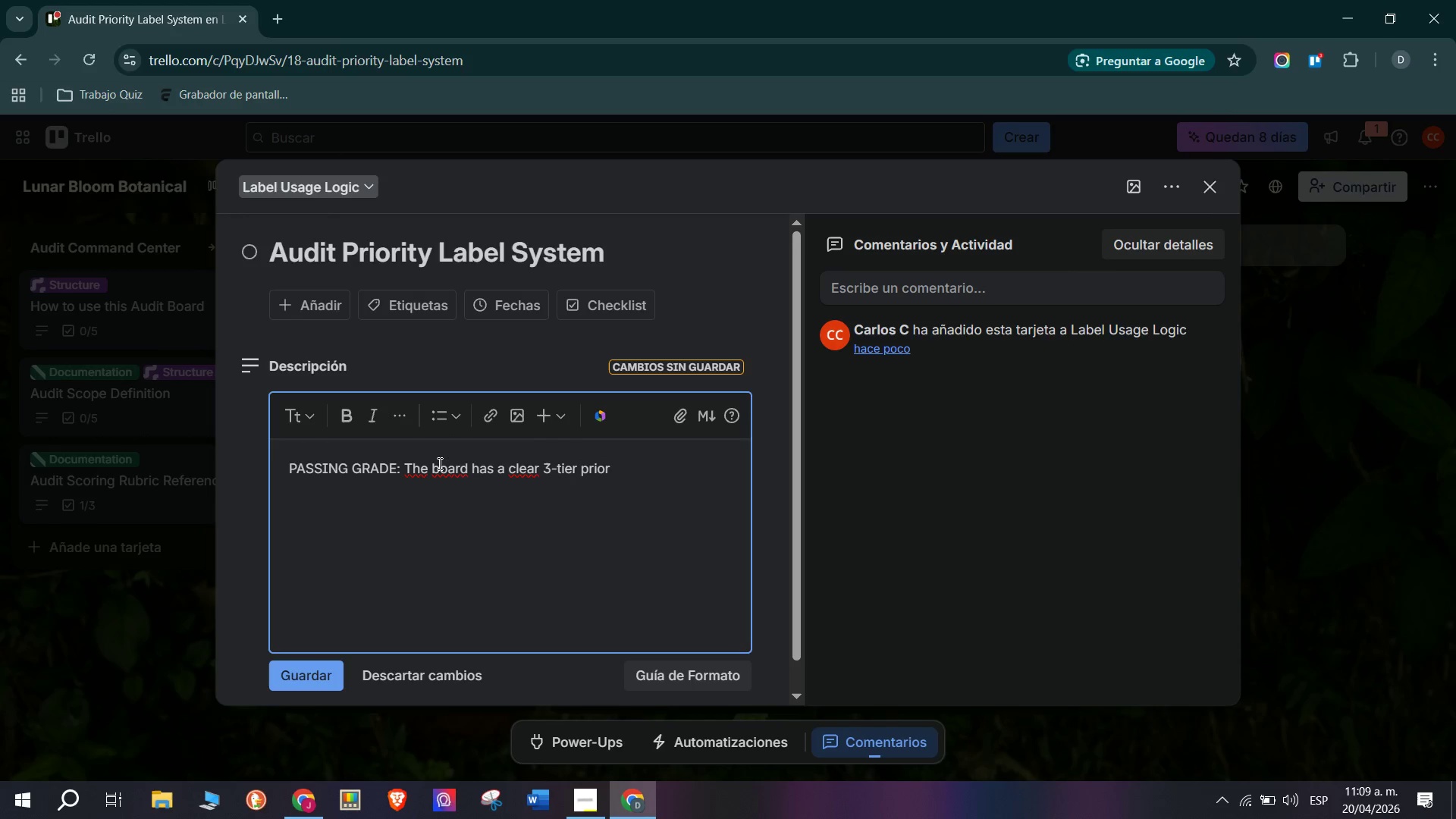 
type(ity)